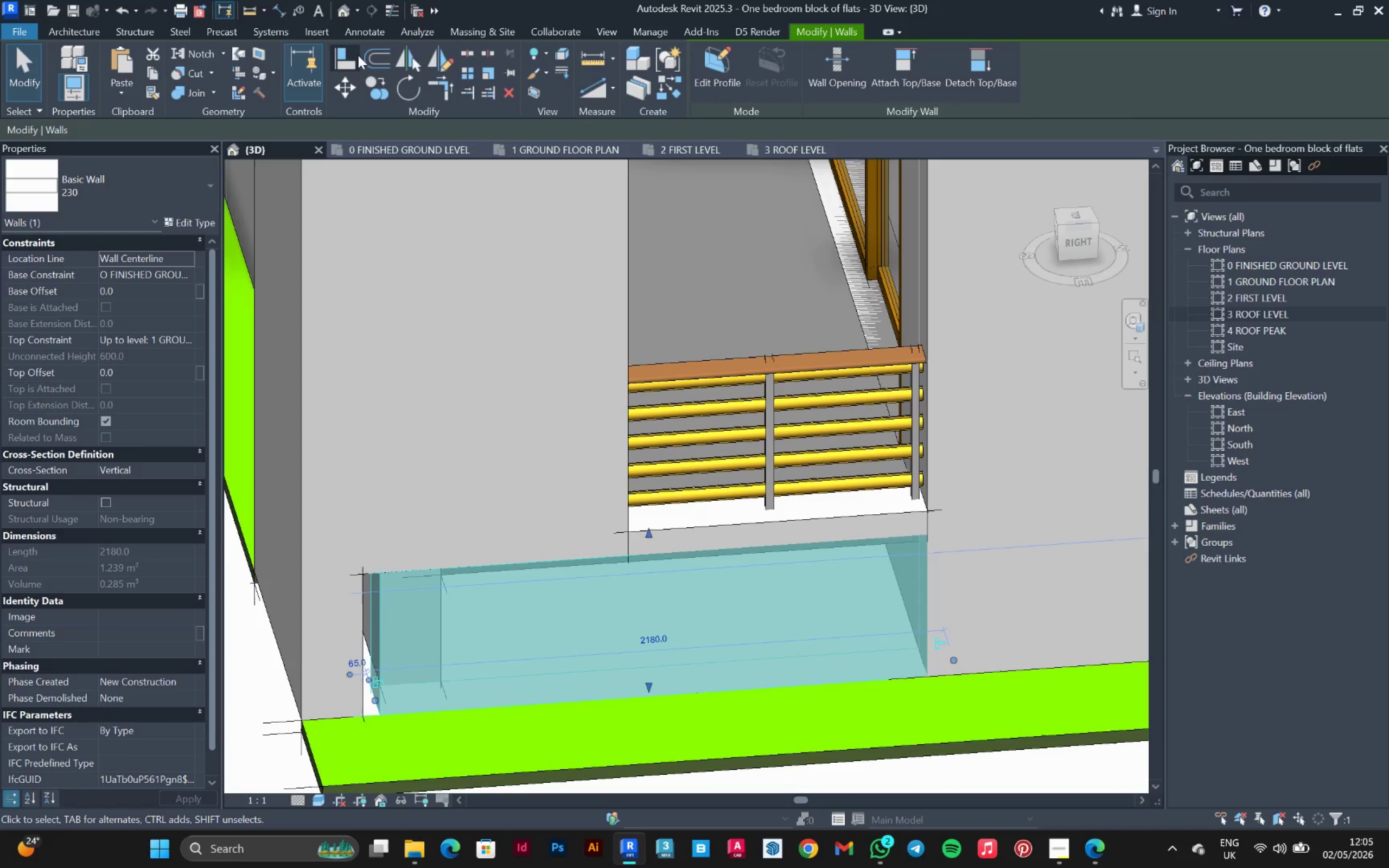 
left_click([351, 55])
 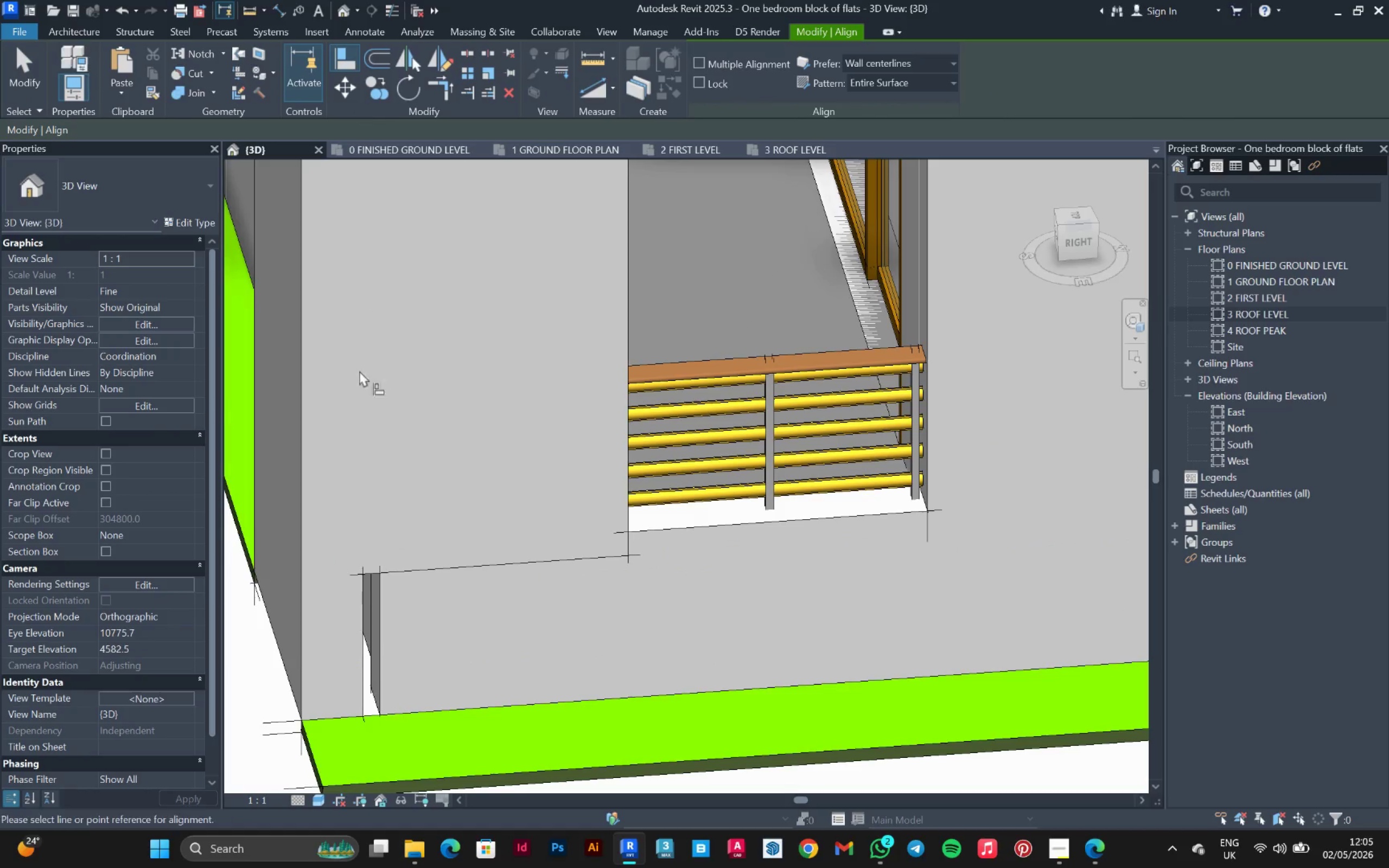 
hold_key(key=ShiftLeft, duration=0.42)
 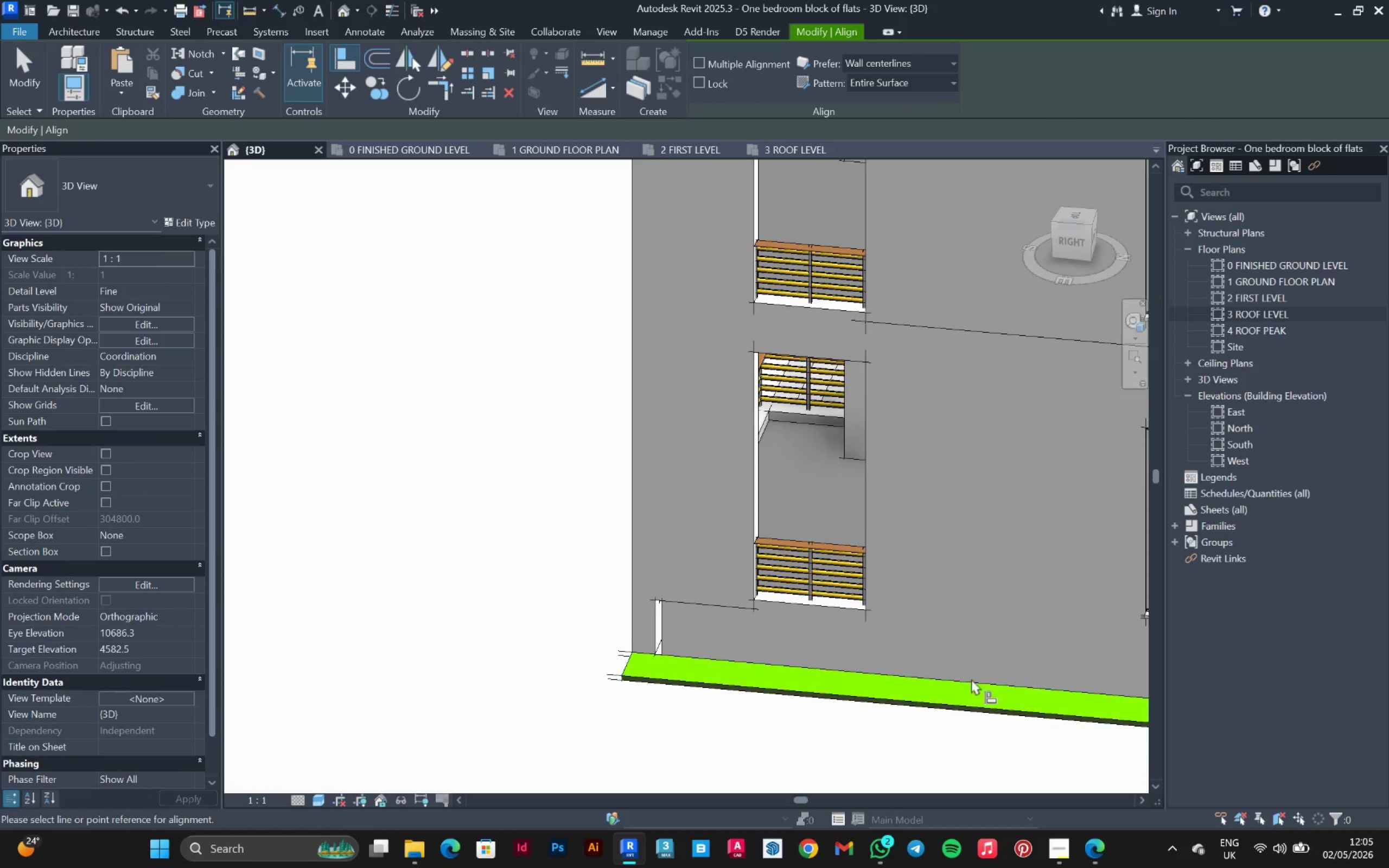 
scroll: coordinate [361, 605], scroll_direction: down, amount: 6.0
 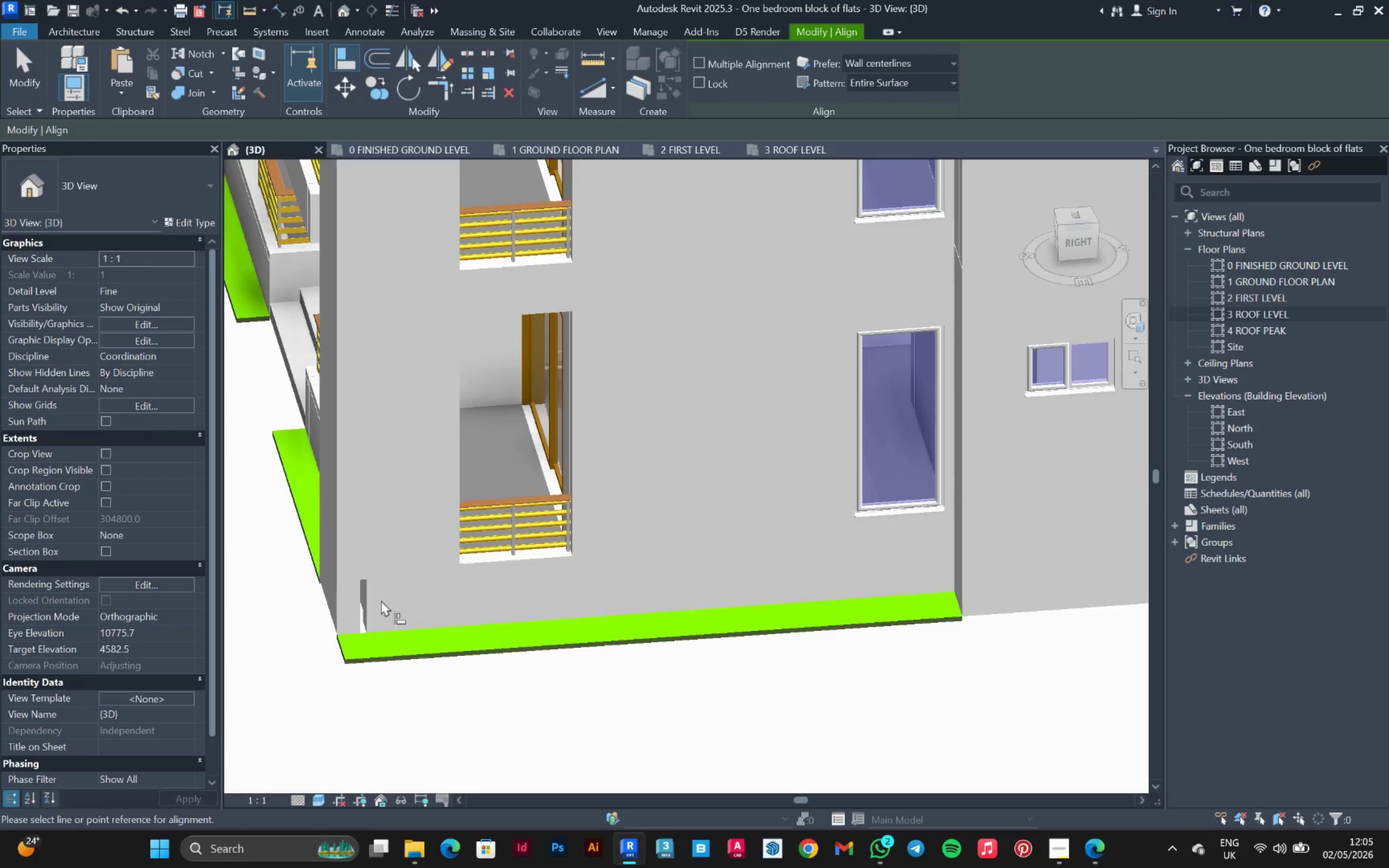 
scroll: coordinate [522, 620], scroll_direction: up, amount: 9.0
 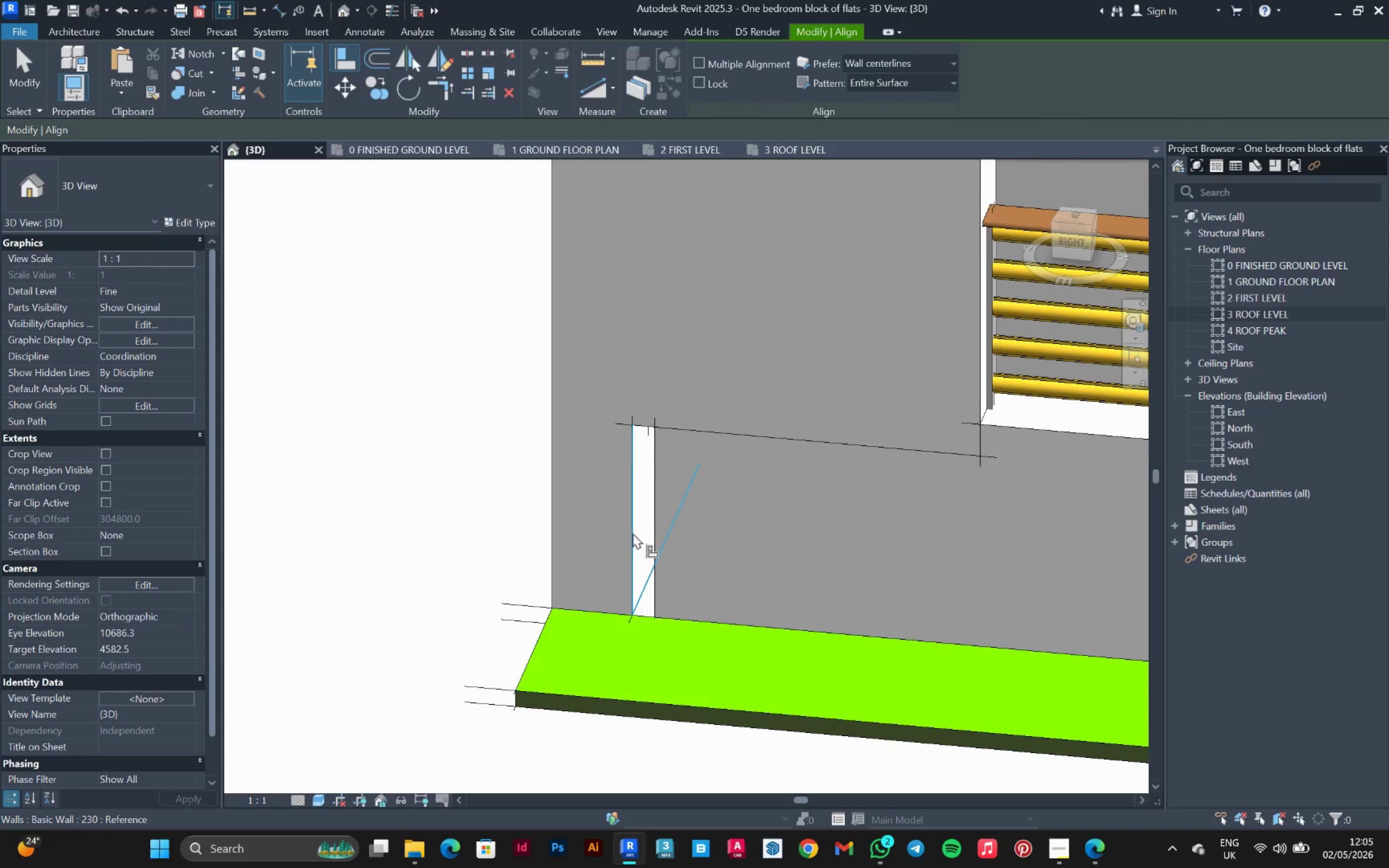 
left_click([633, 533])
 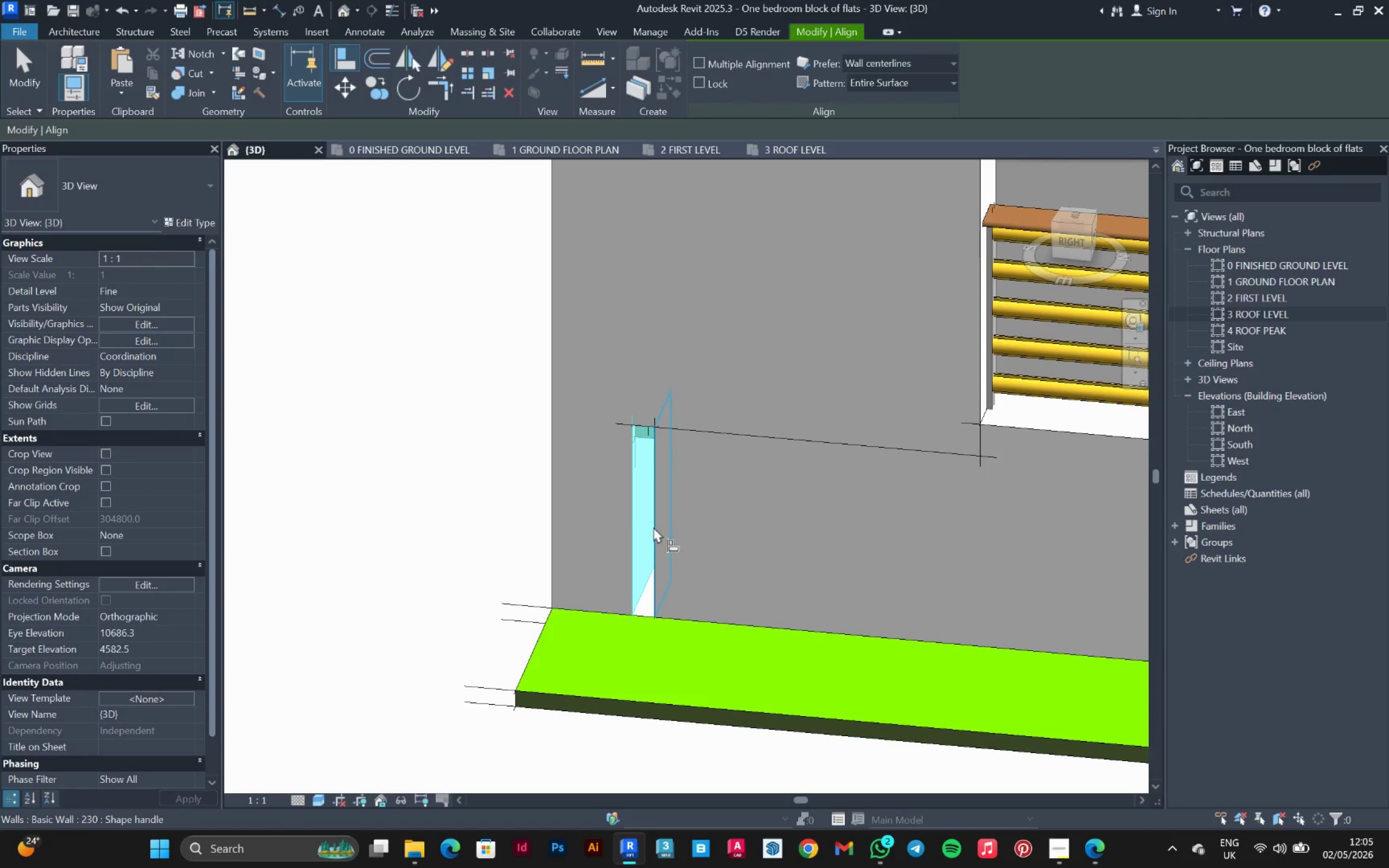 
left_click([653, 526])
 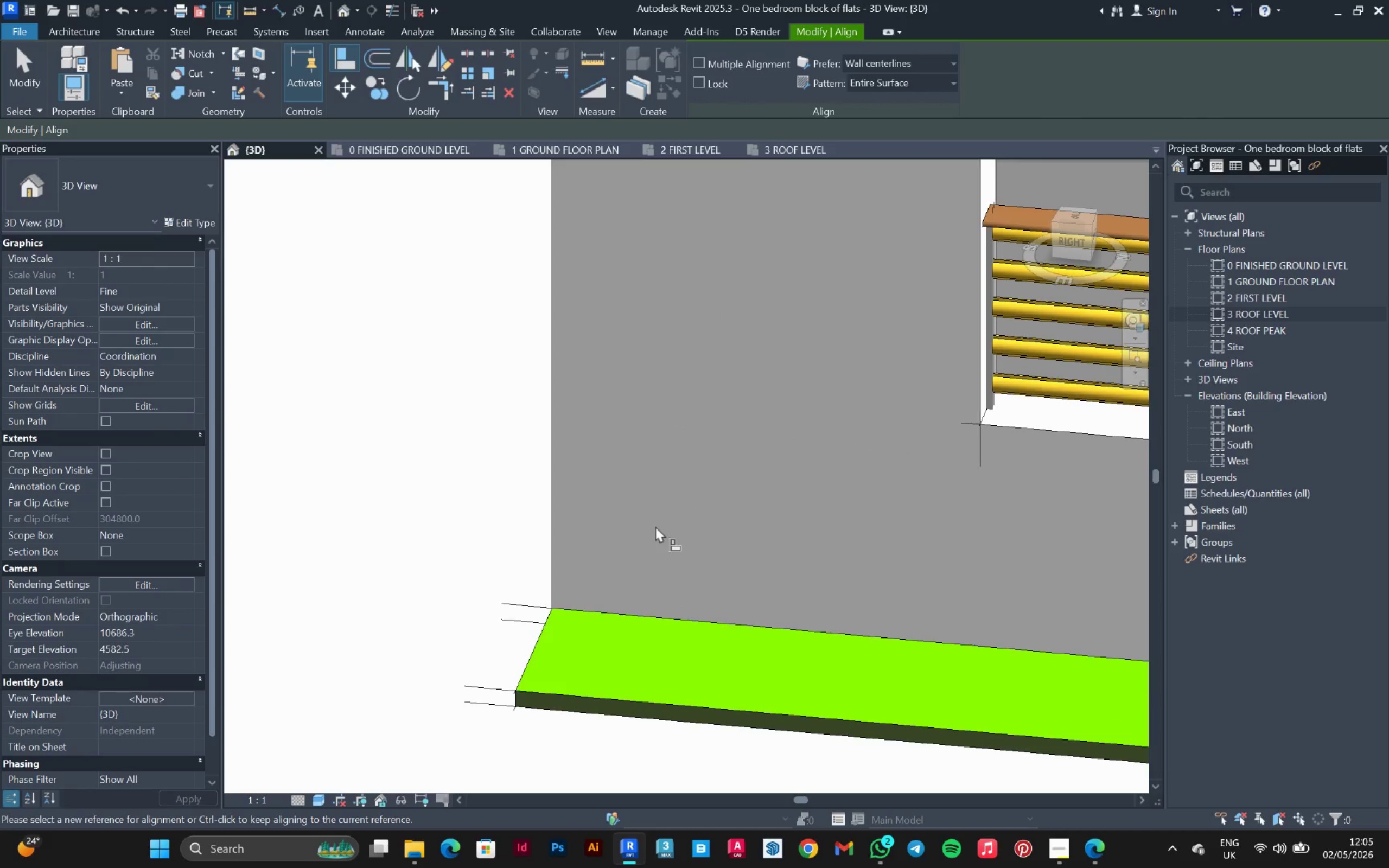 
key(Escape)
 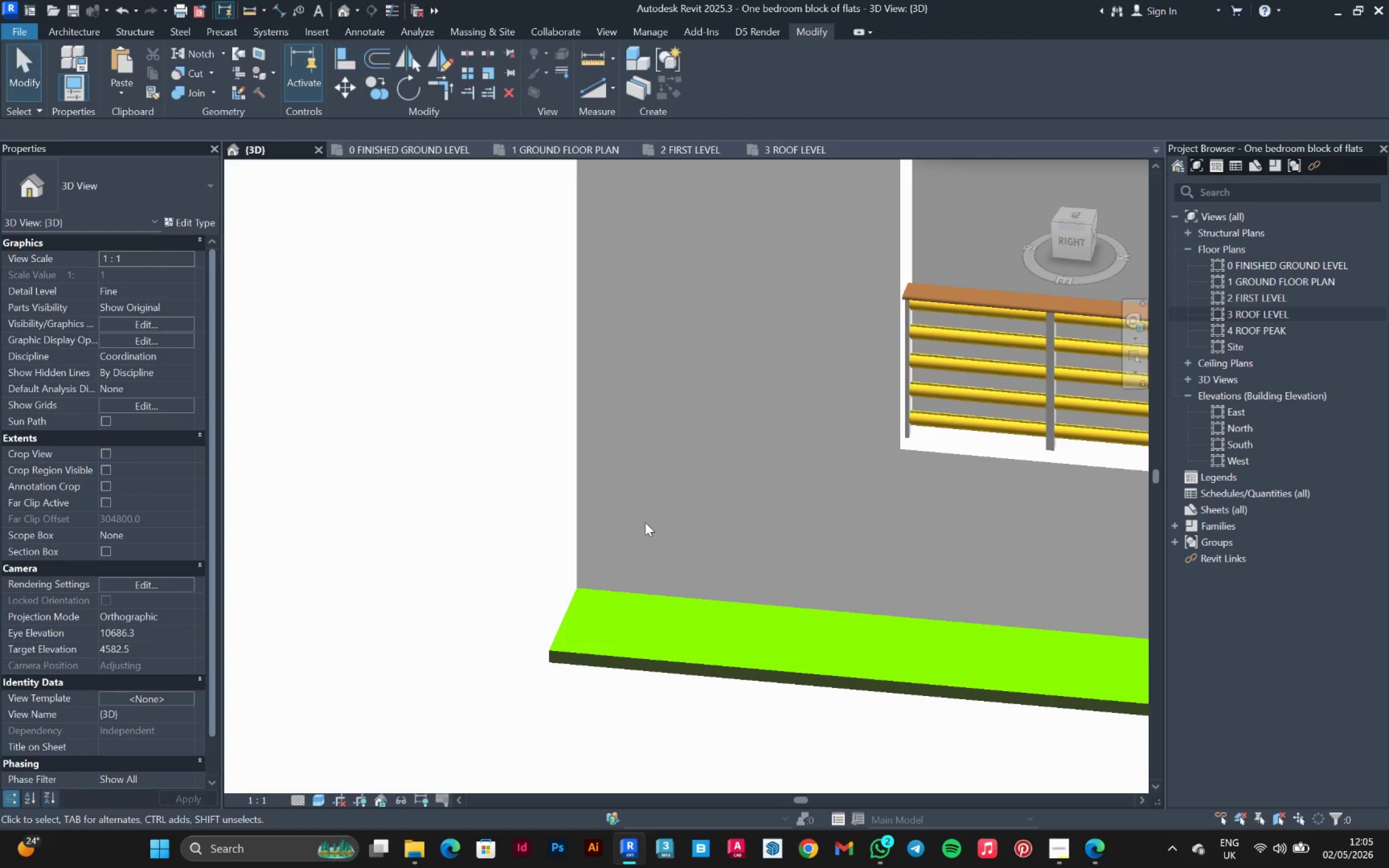 
key(Escape)
 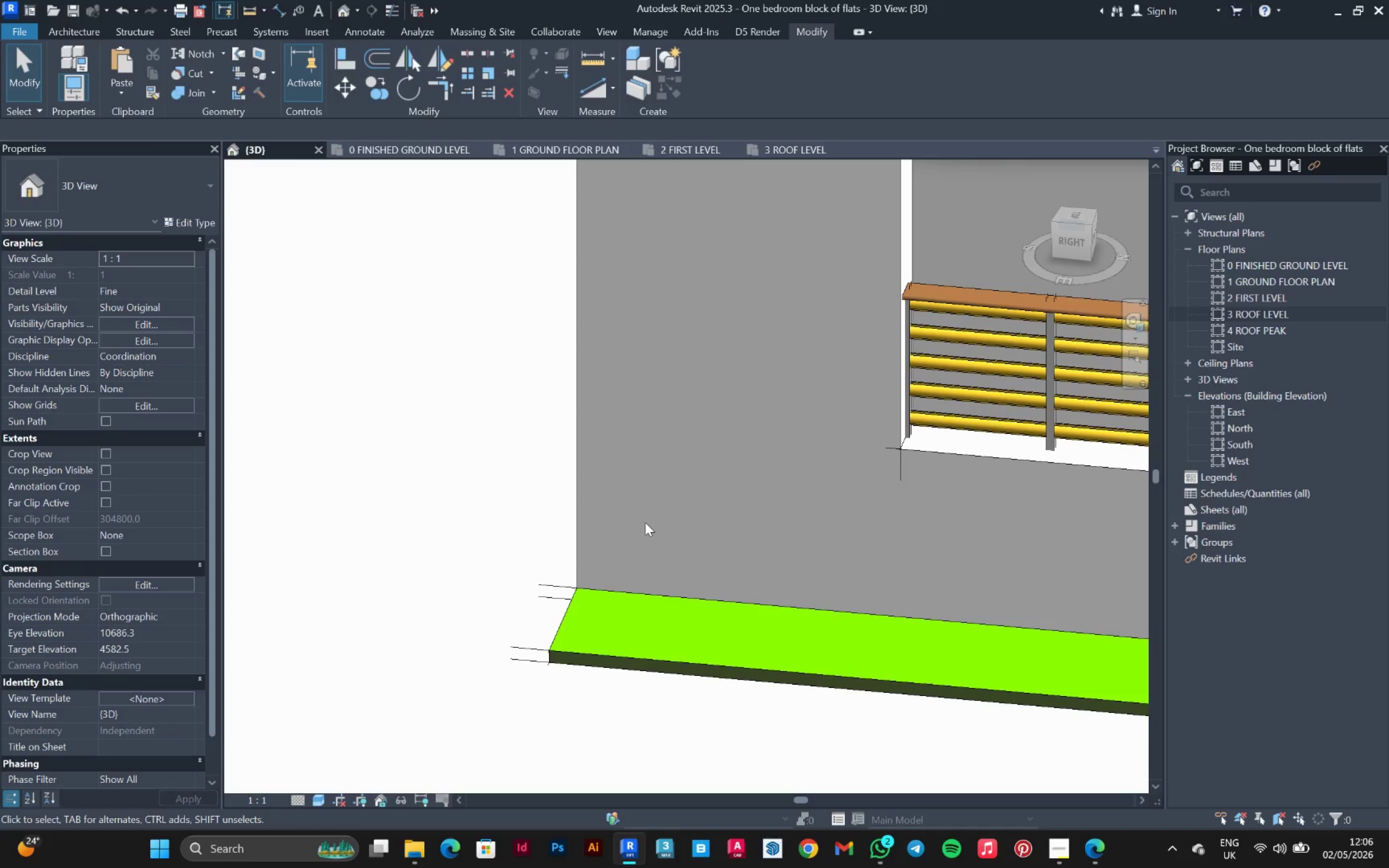 
scroll: coordinate [651, 525], scroll_direction: down, amount: 2.0
 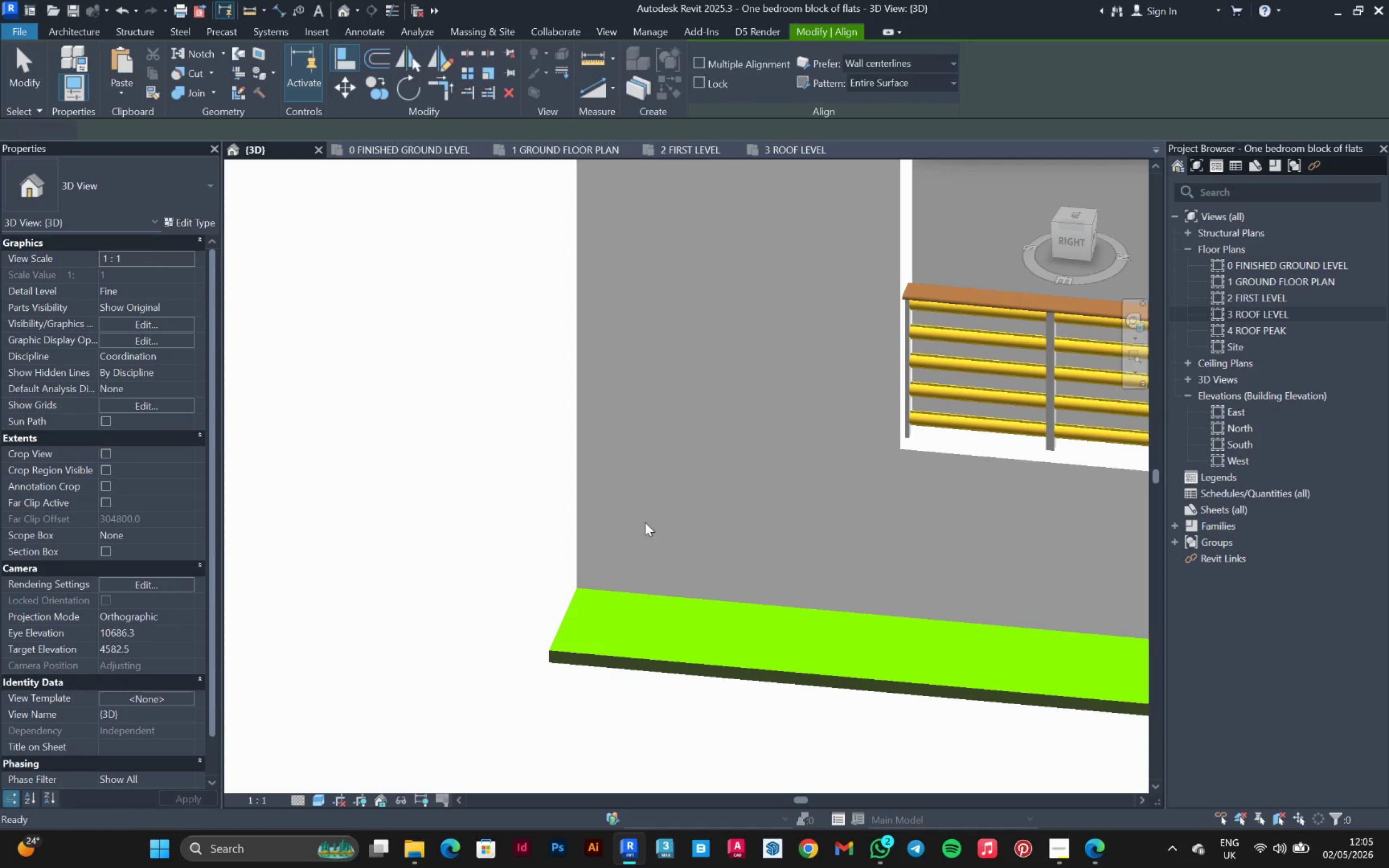 
wait(63.44)
 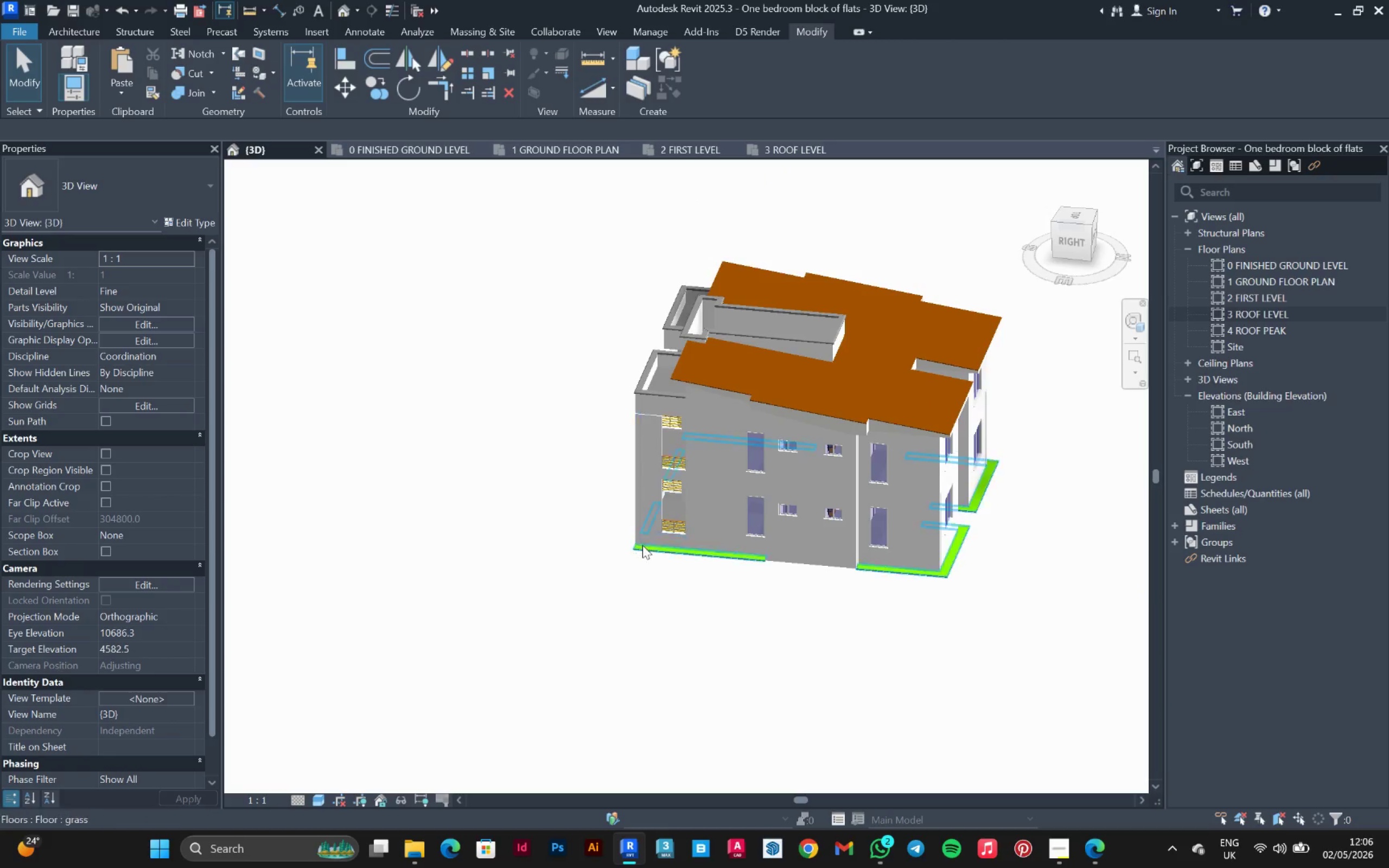 
hold_key(key=ControlLeft, duration=0.53)
 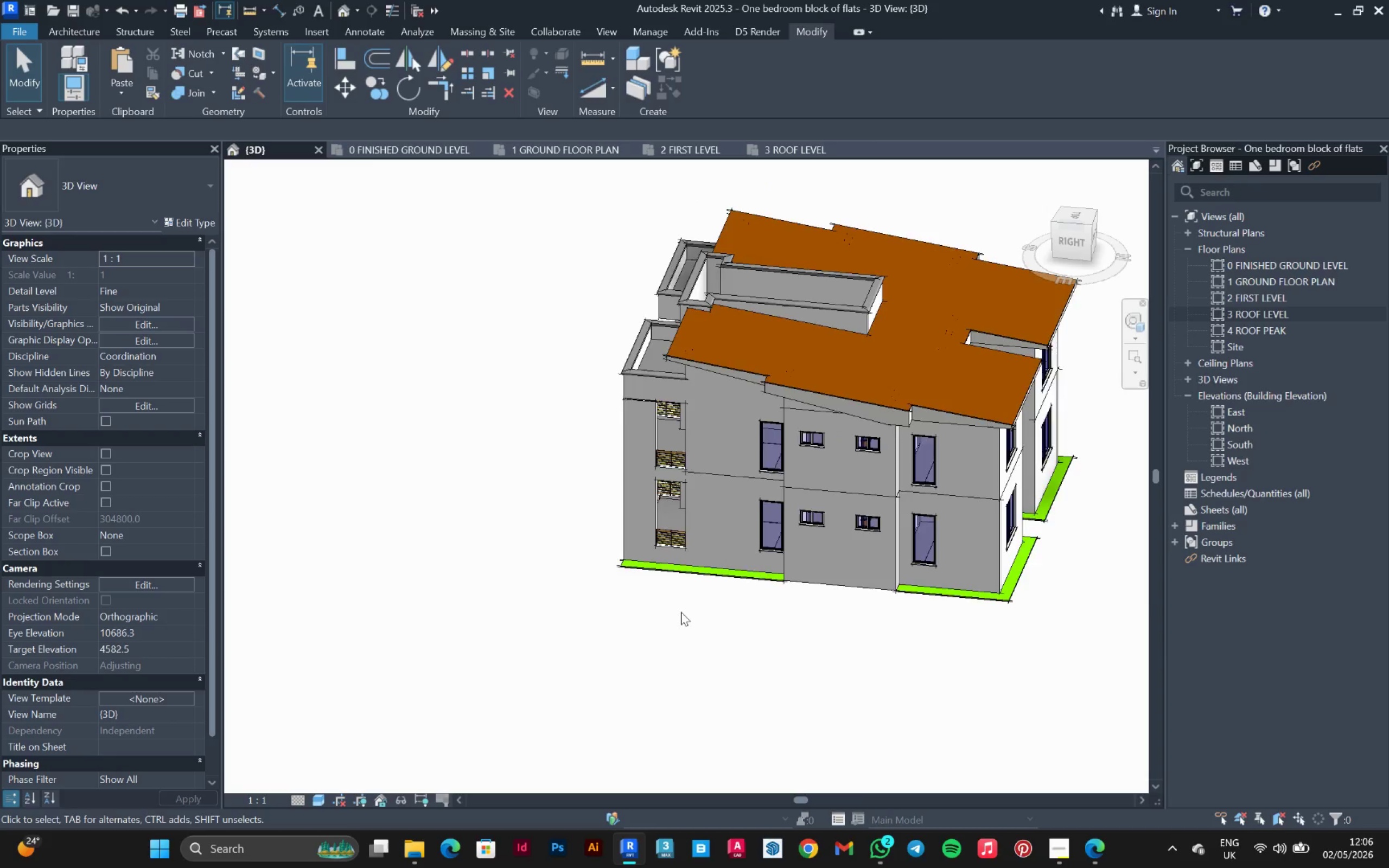 
scroll: coordinate [640, 534], scroll_direction: down, amount: 18.0
 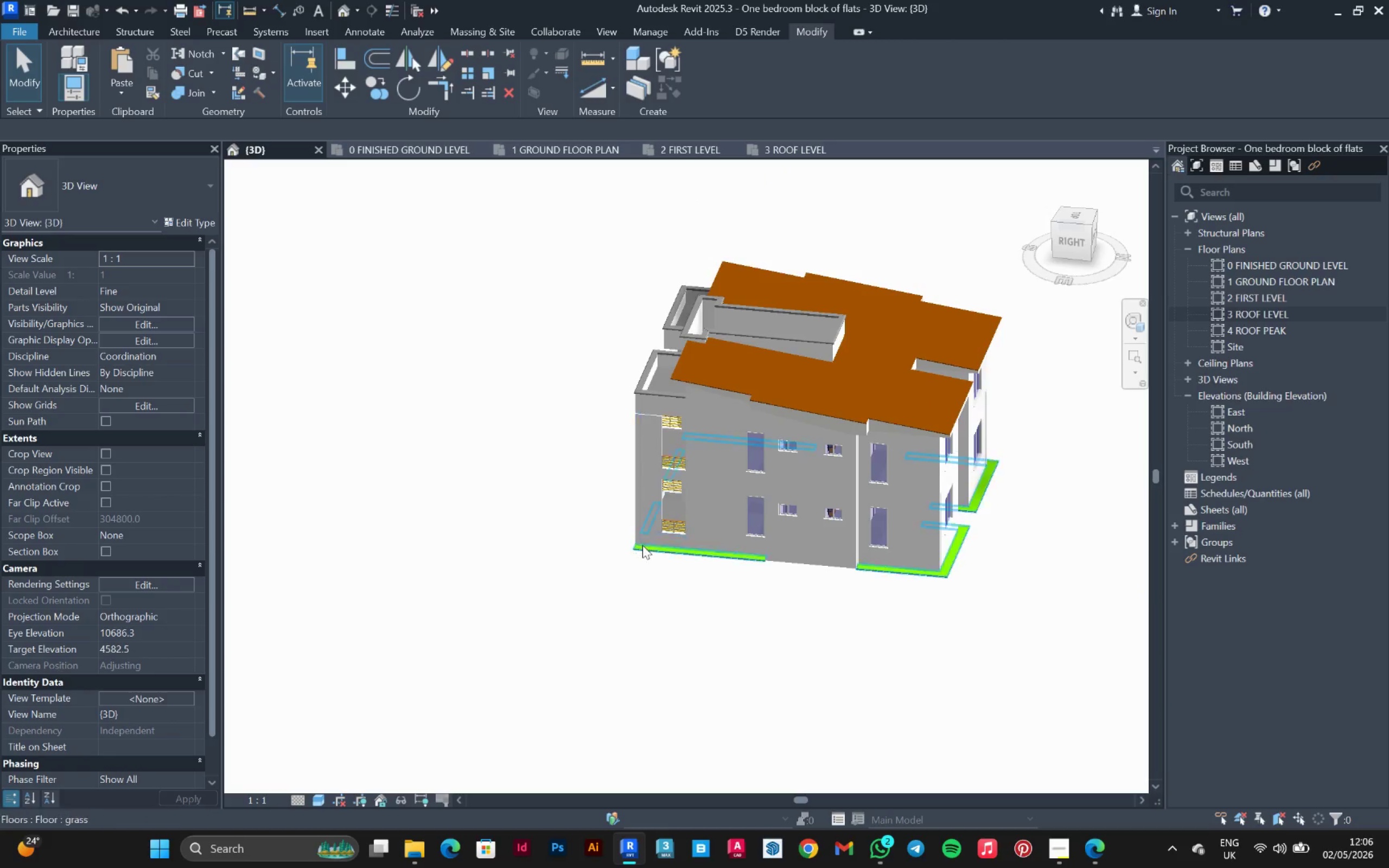 
hold_key(key=ShiftLeft, duration=0.73)
 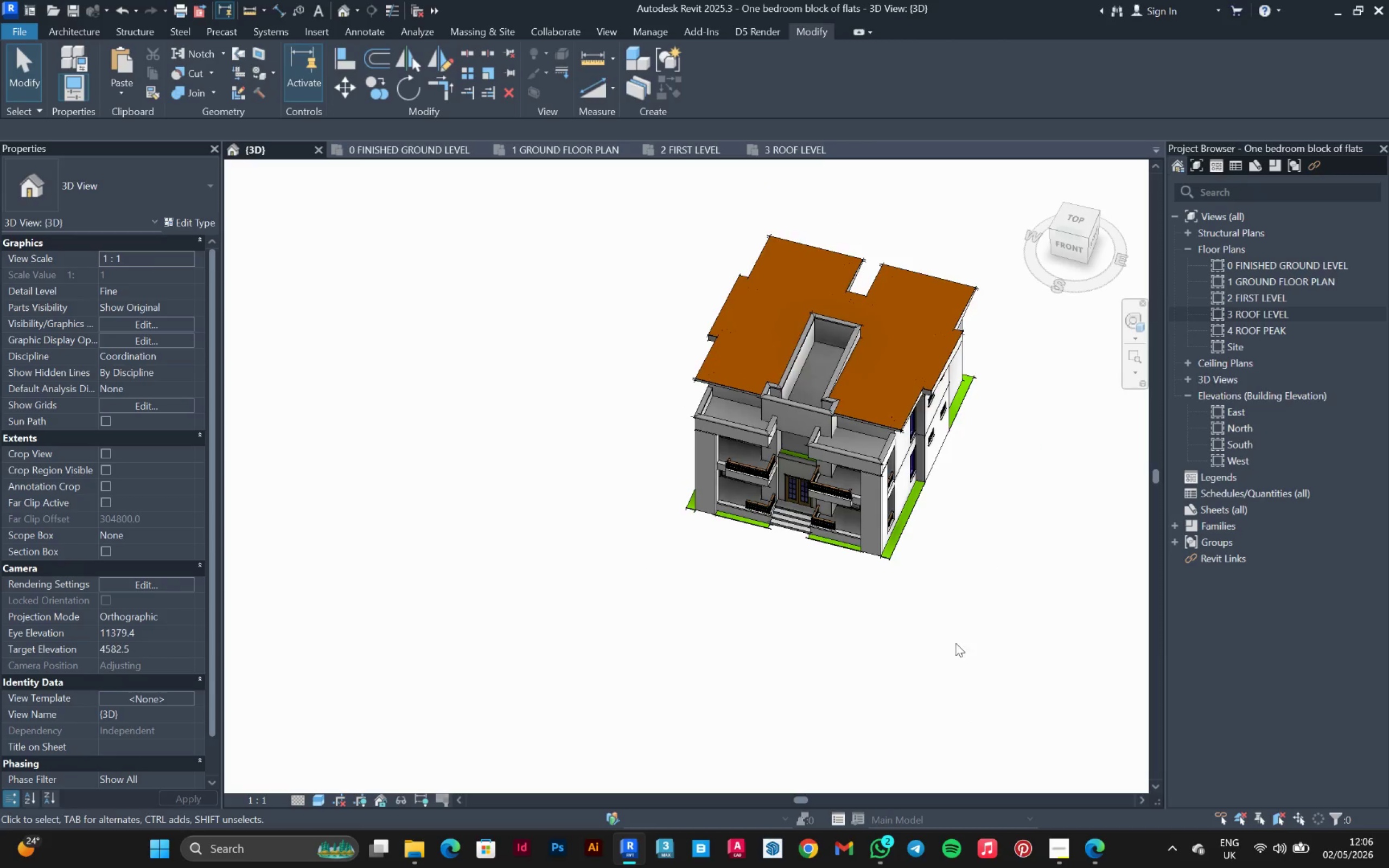 
scroll: coordinate [681, 610], scroll_direction: down, amount: 3.0
 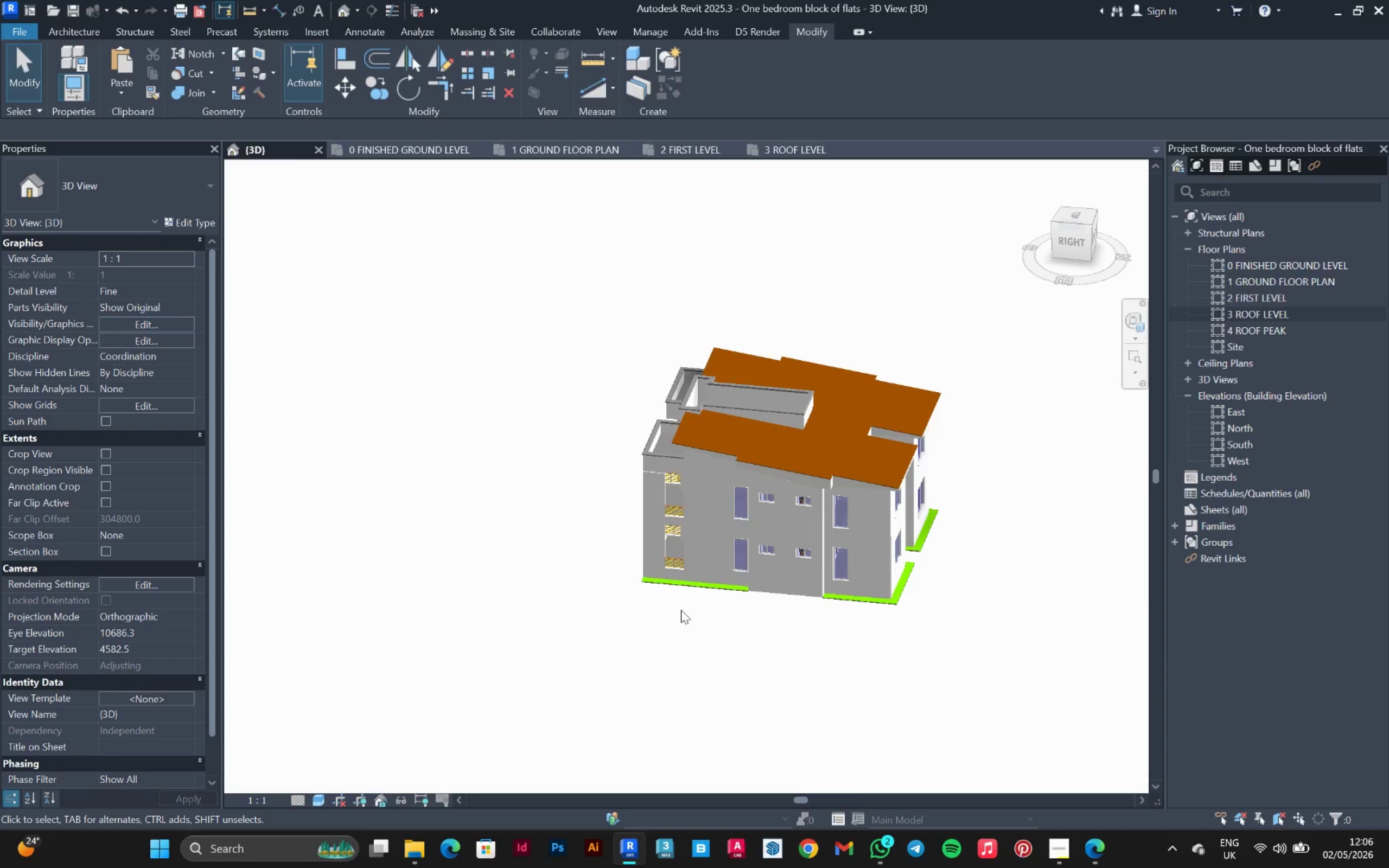 
scroll: coordinate [868, 586], scroll_direction: up, amount: 5.0
 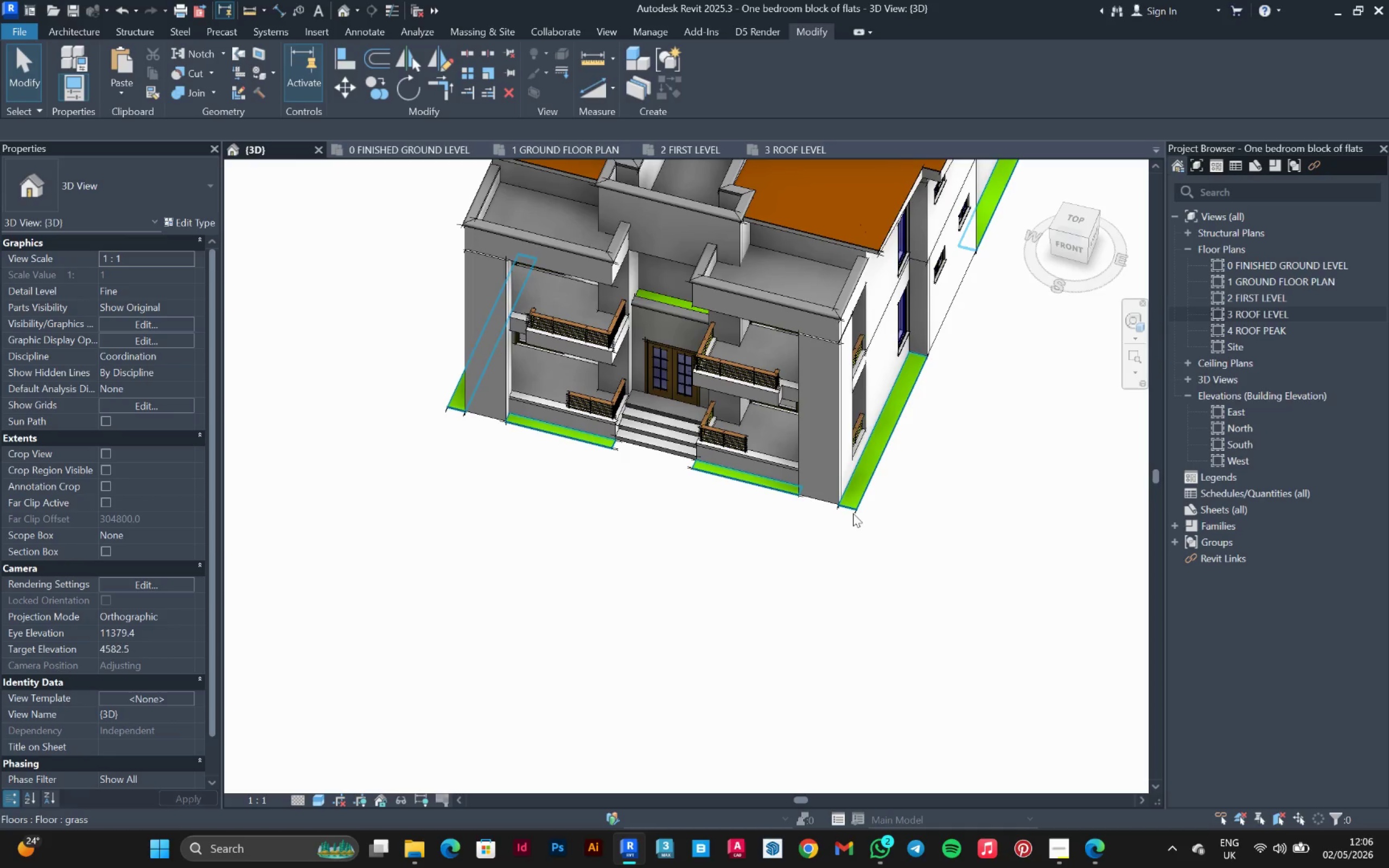 
left_click([853, 513])
 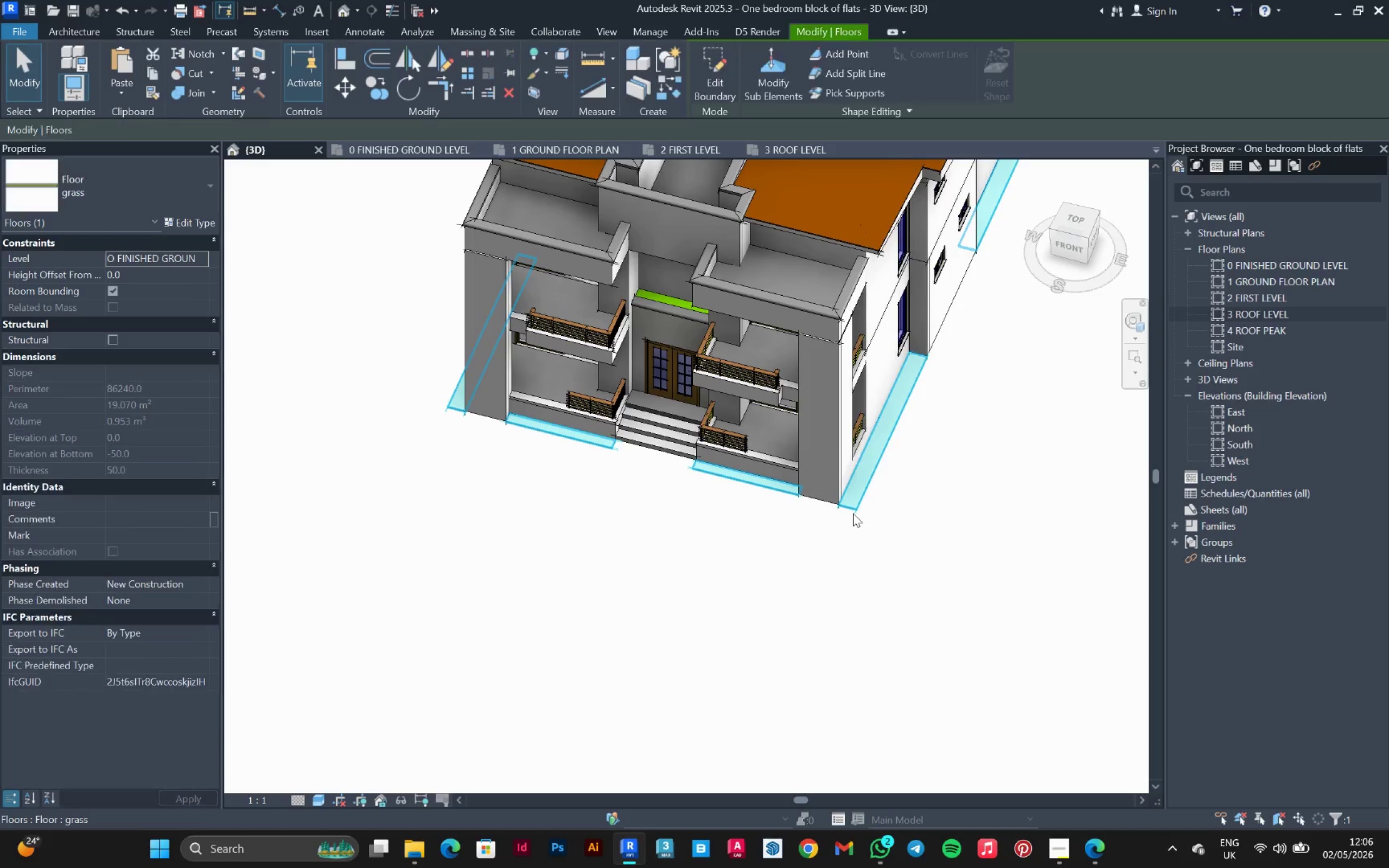 
left_click_drag(start_coordinate=[853, 513], to_coordinate=[879, 71])
 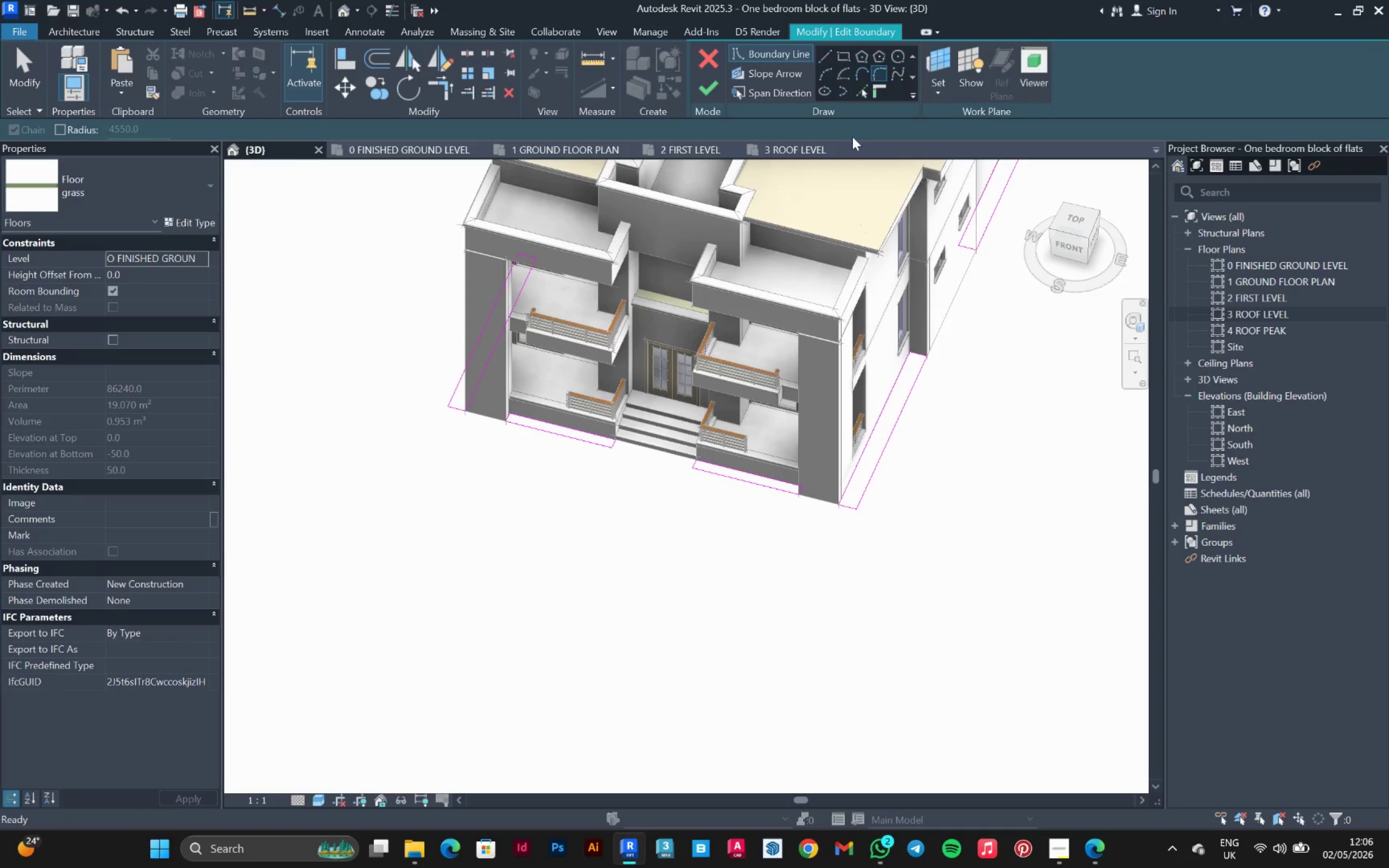 
left_click([879, 71])
 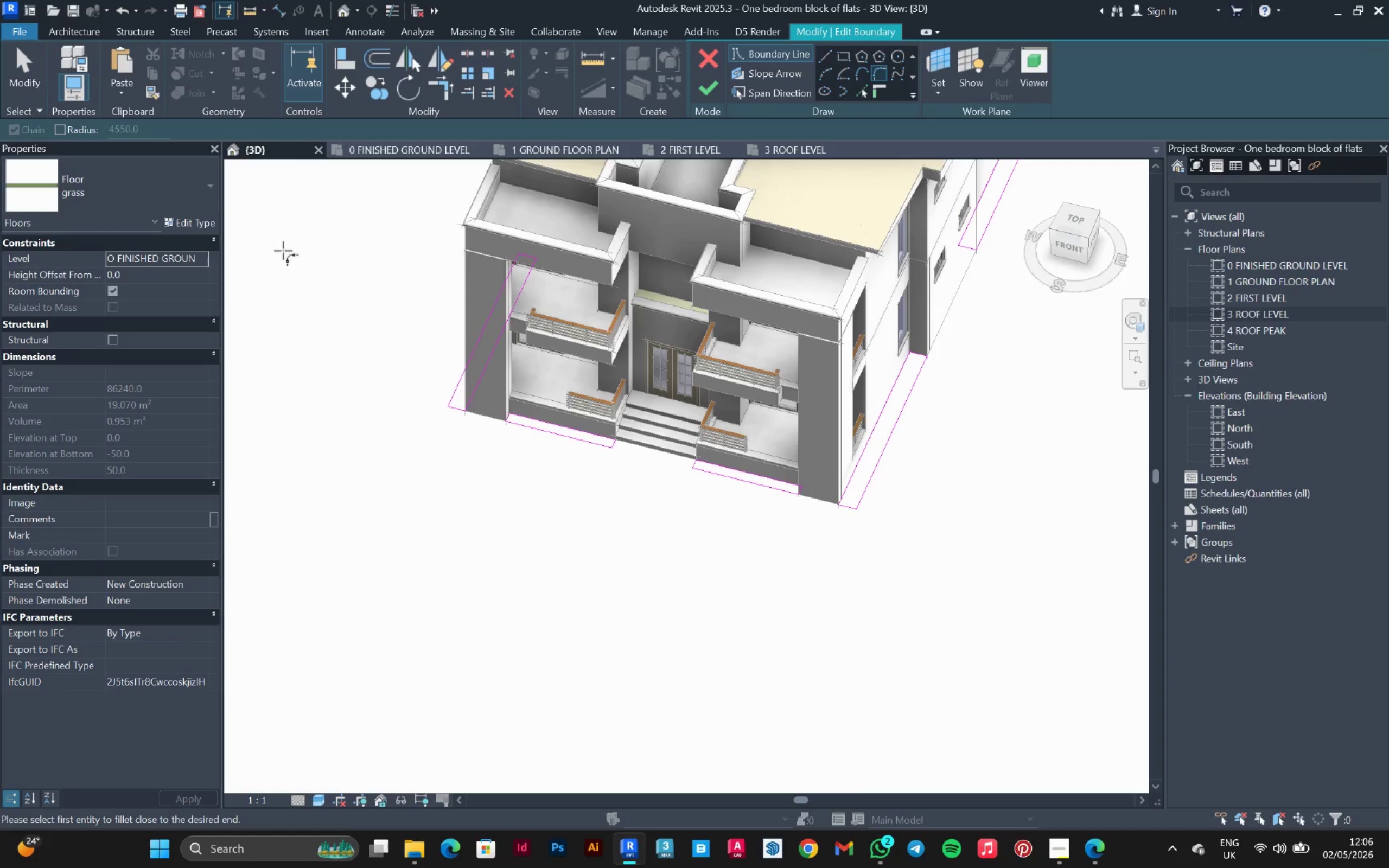 
left_click([66, 131])
 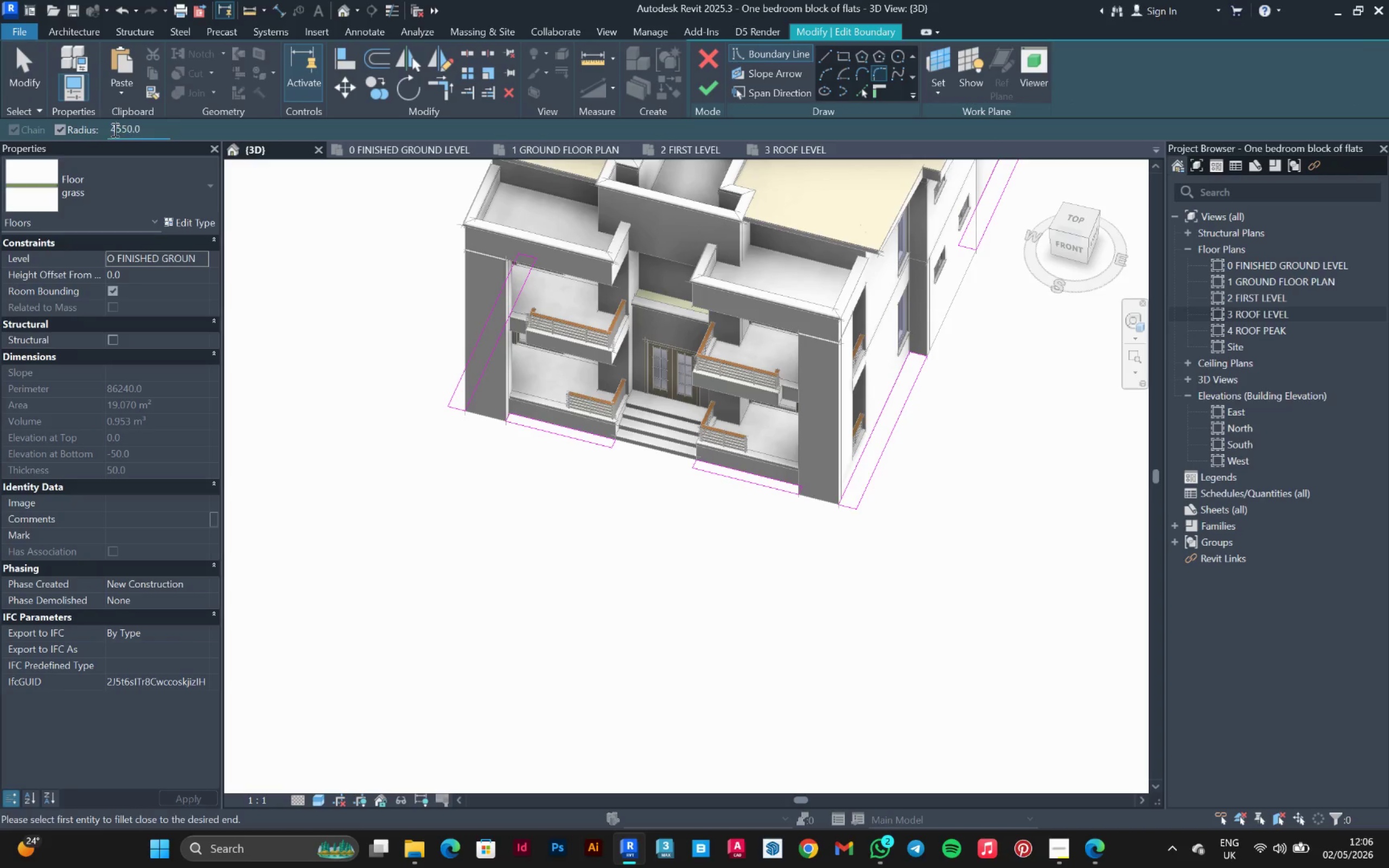 
double_click([114, 130])
 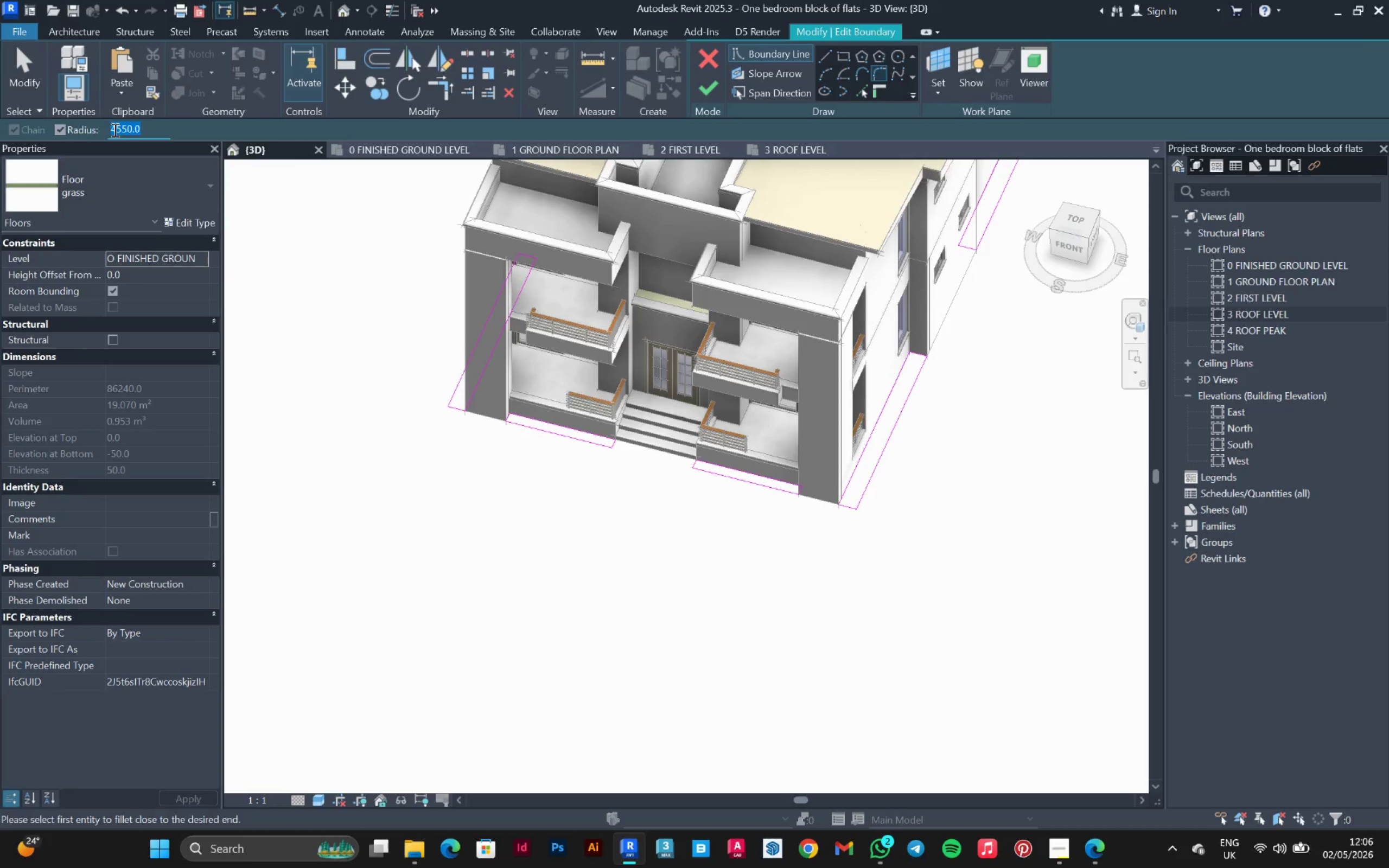 
type(300)
 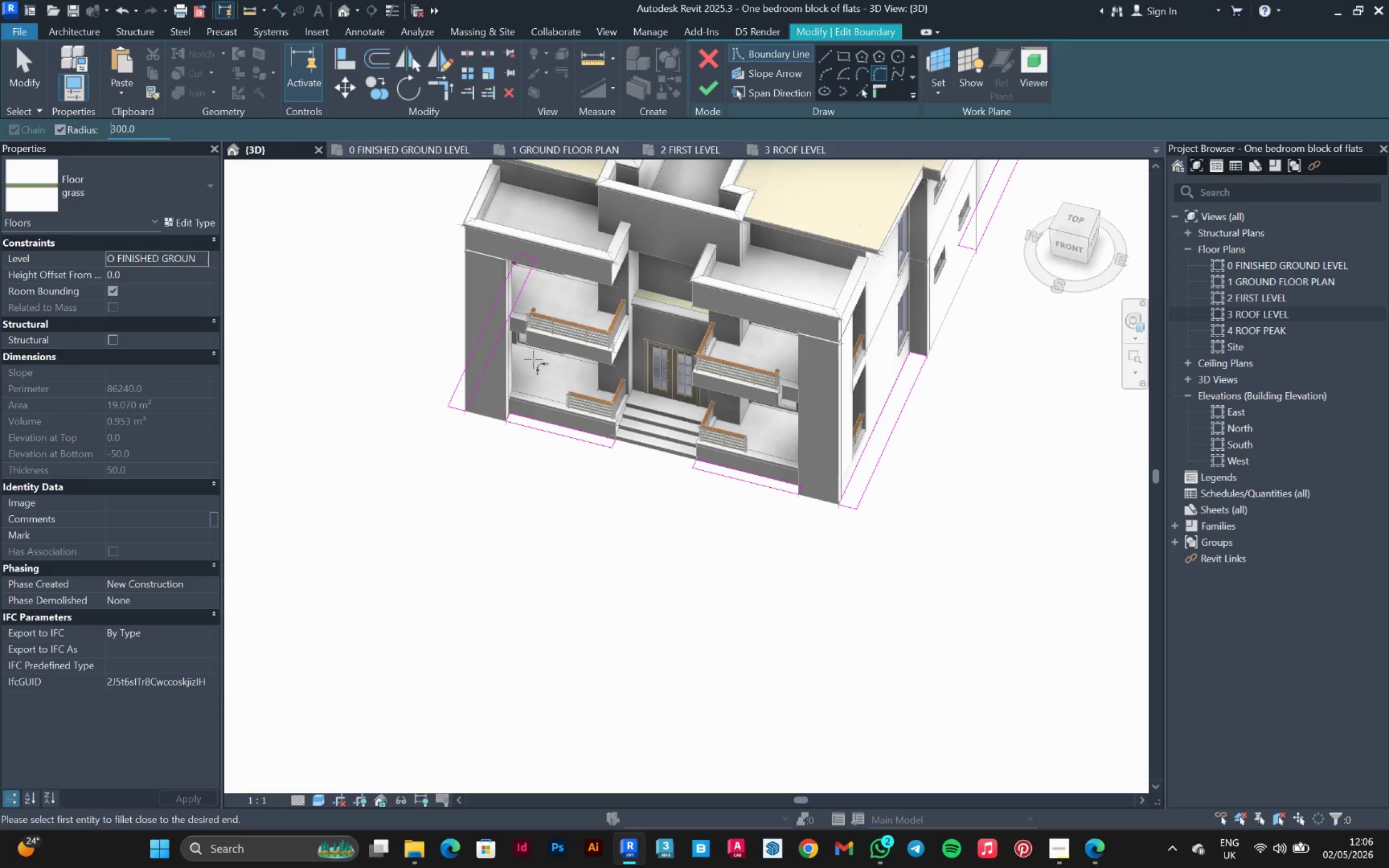 
scroll: coordinate [616, 448], scroll_direction: up, amount: 9.0
 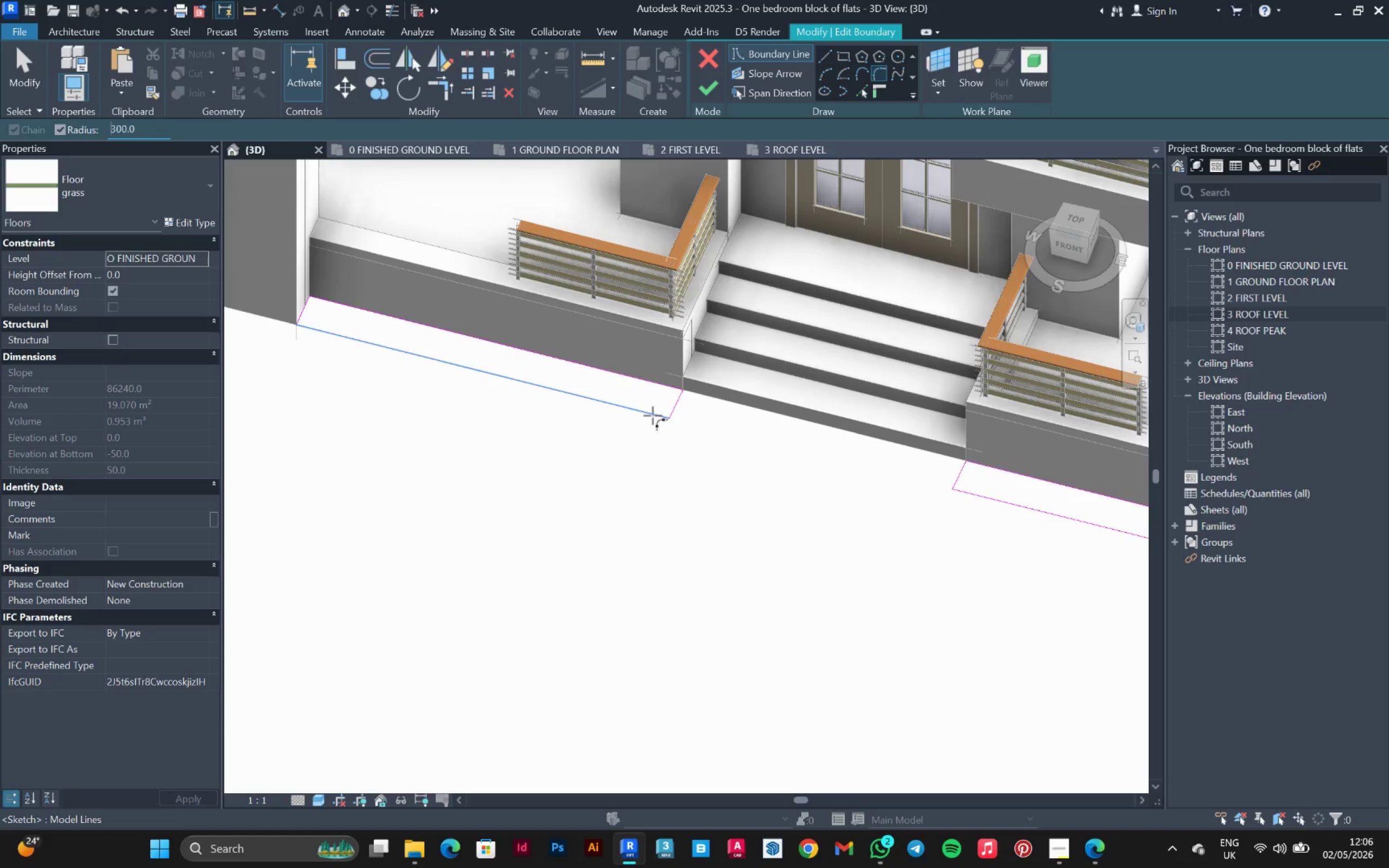 
left_click([653, 416])
 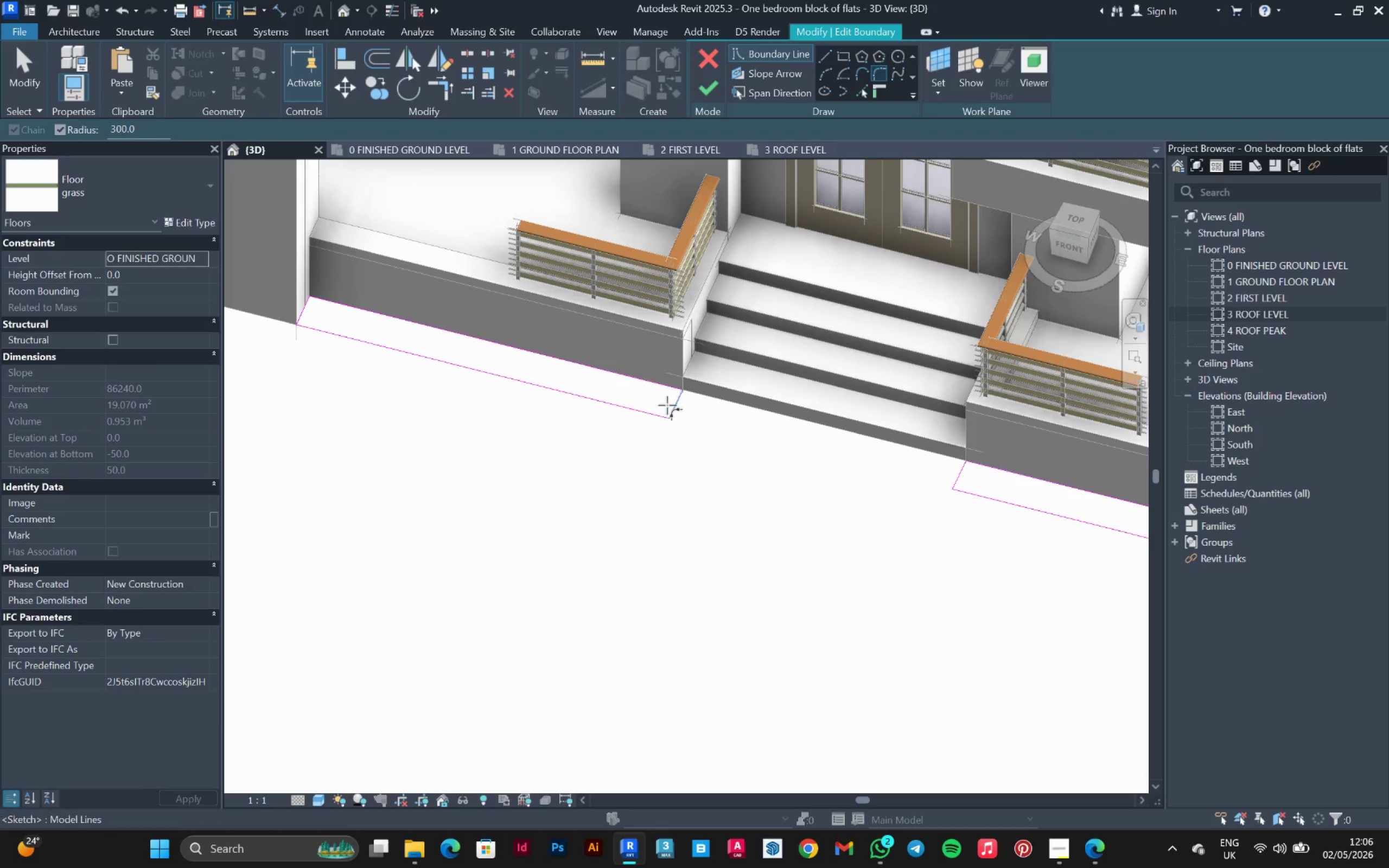 
left_click([667, 405])
 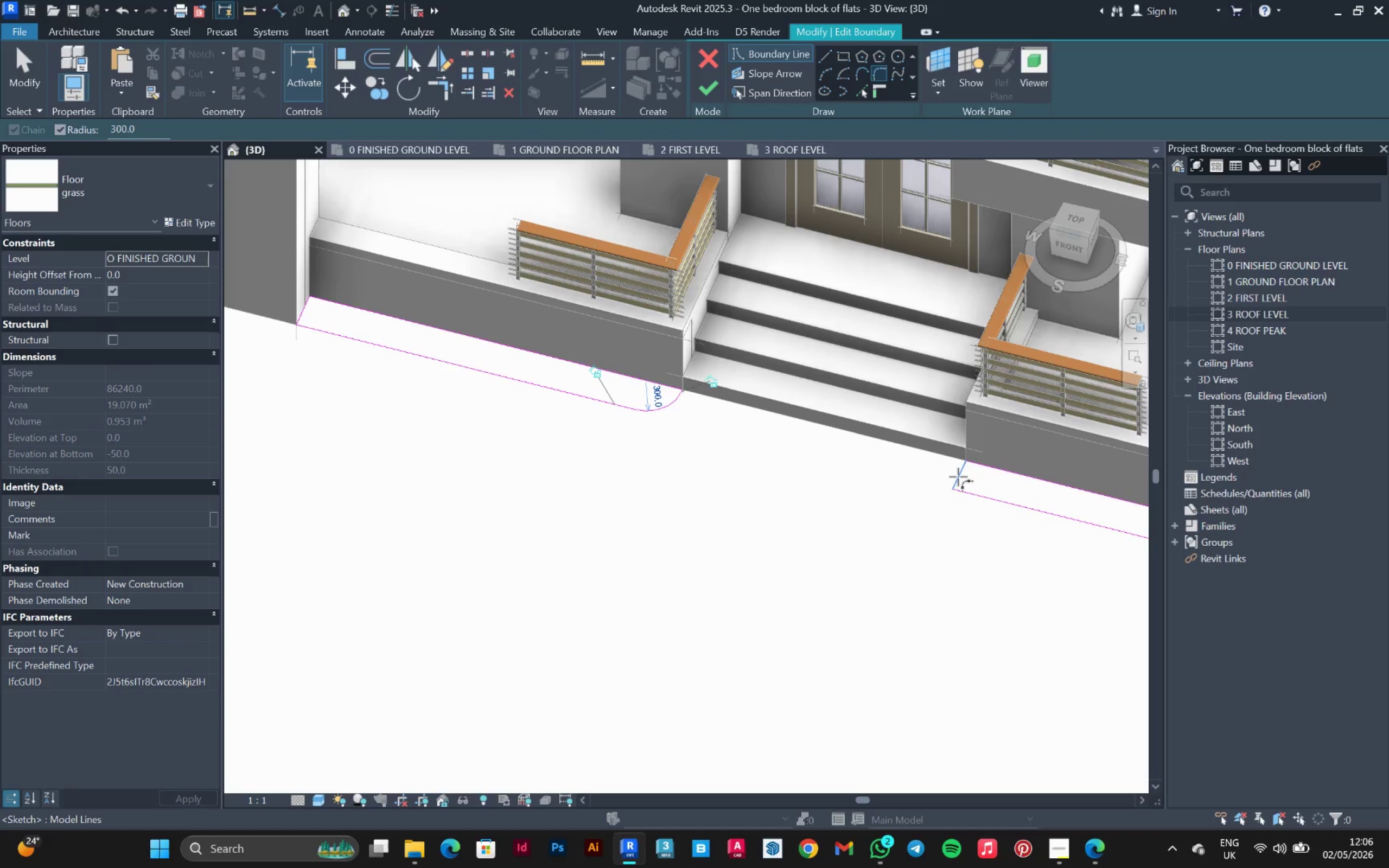 
left_click([958, 474])
 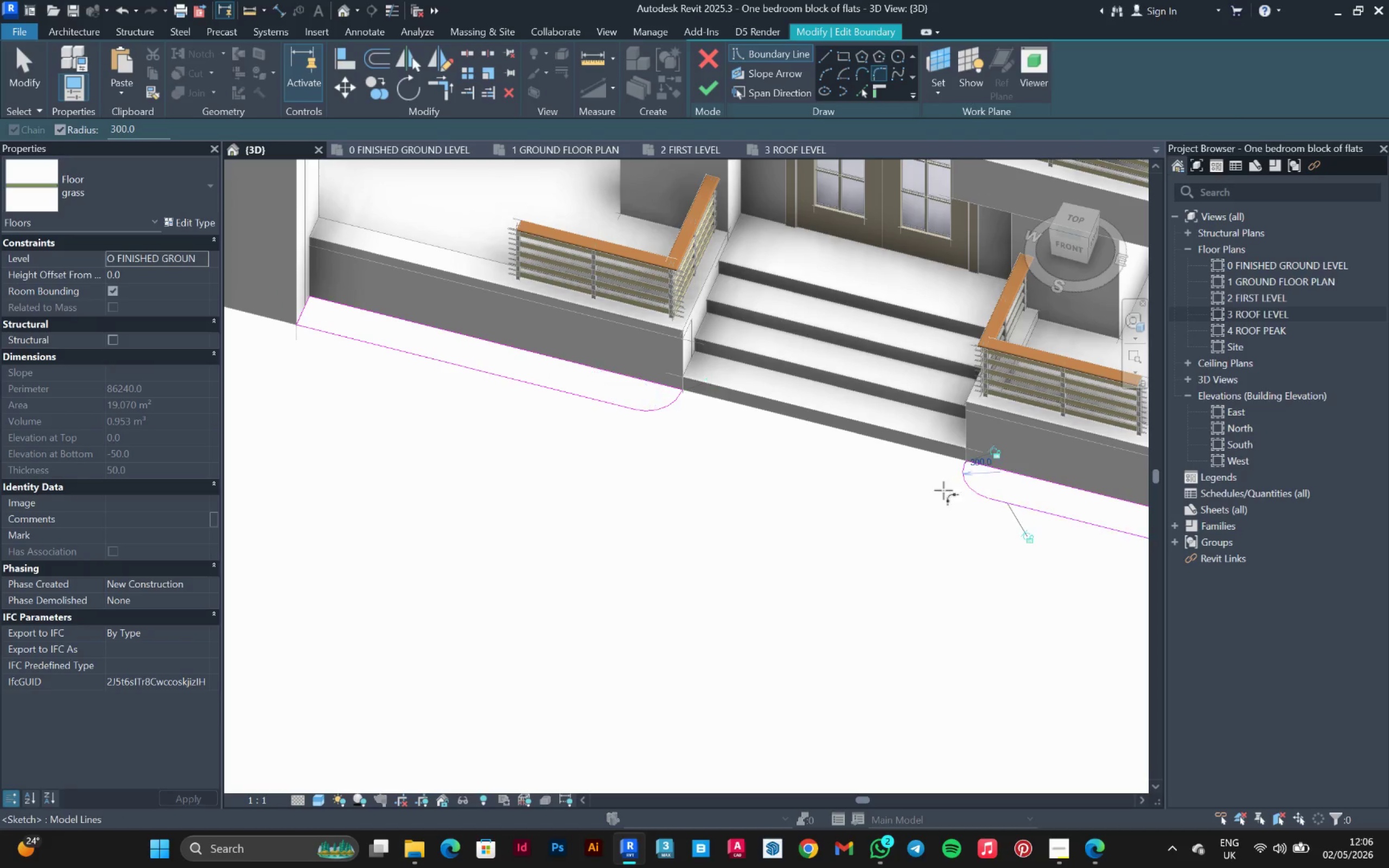 
scroll: coordinate [866, 576], scroll_direction: down, amount: 6.0
 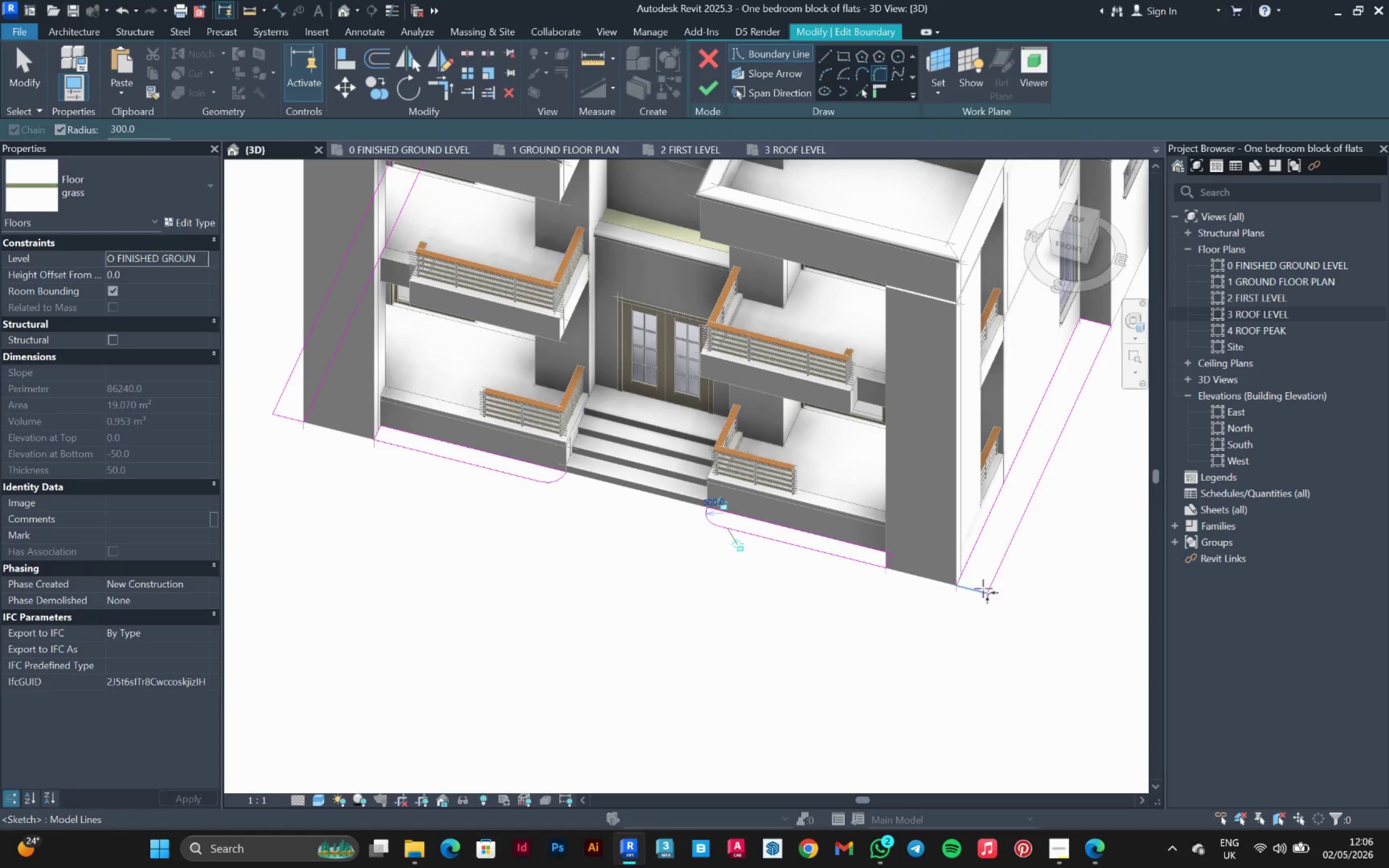 
left_click([976, 591])
 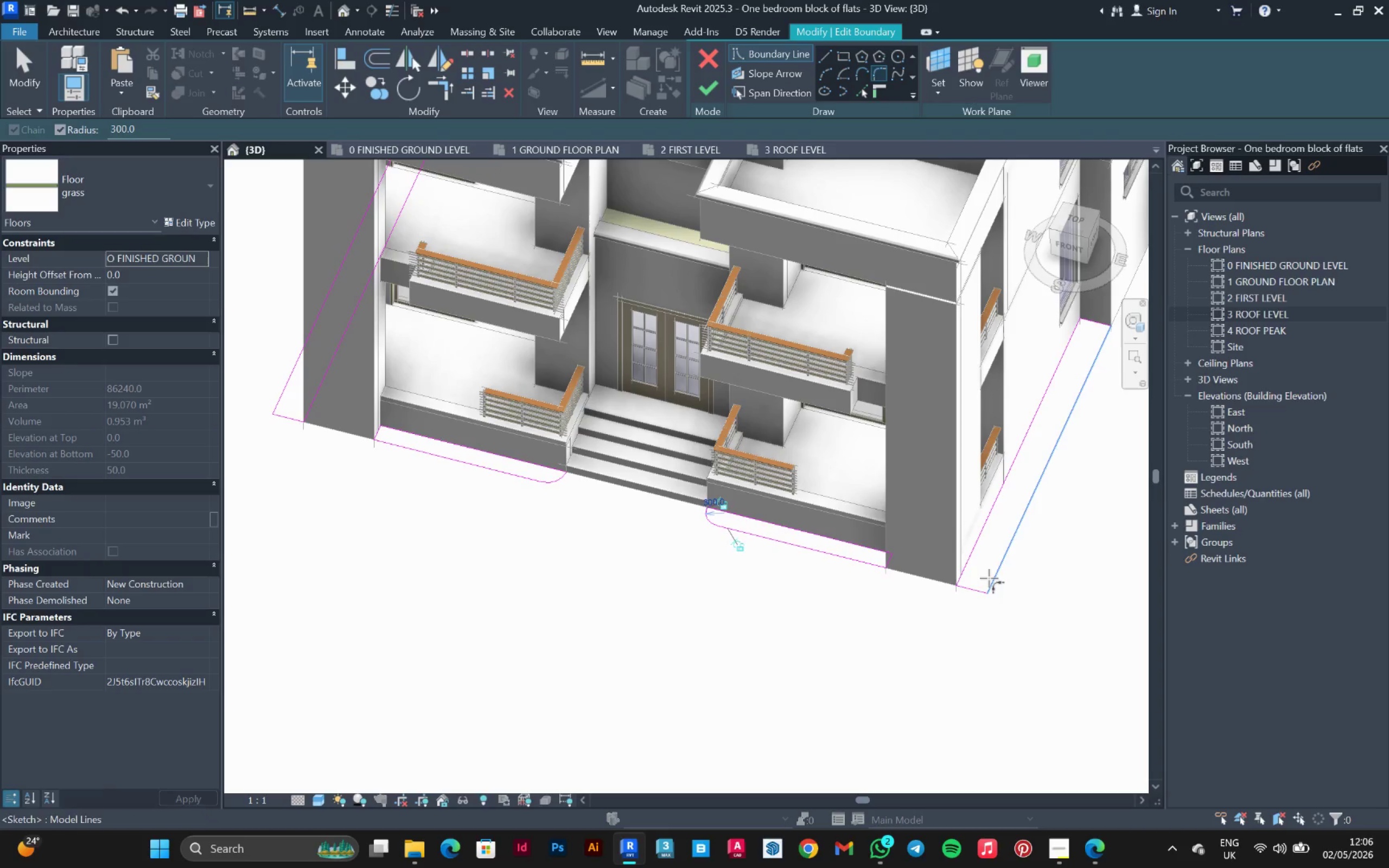 
left_click([989, 578])
 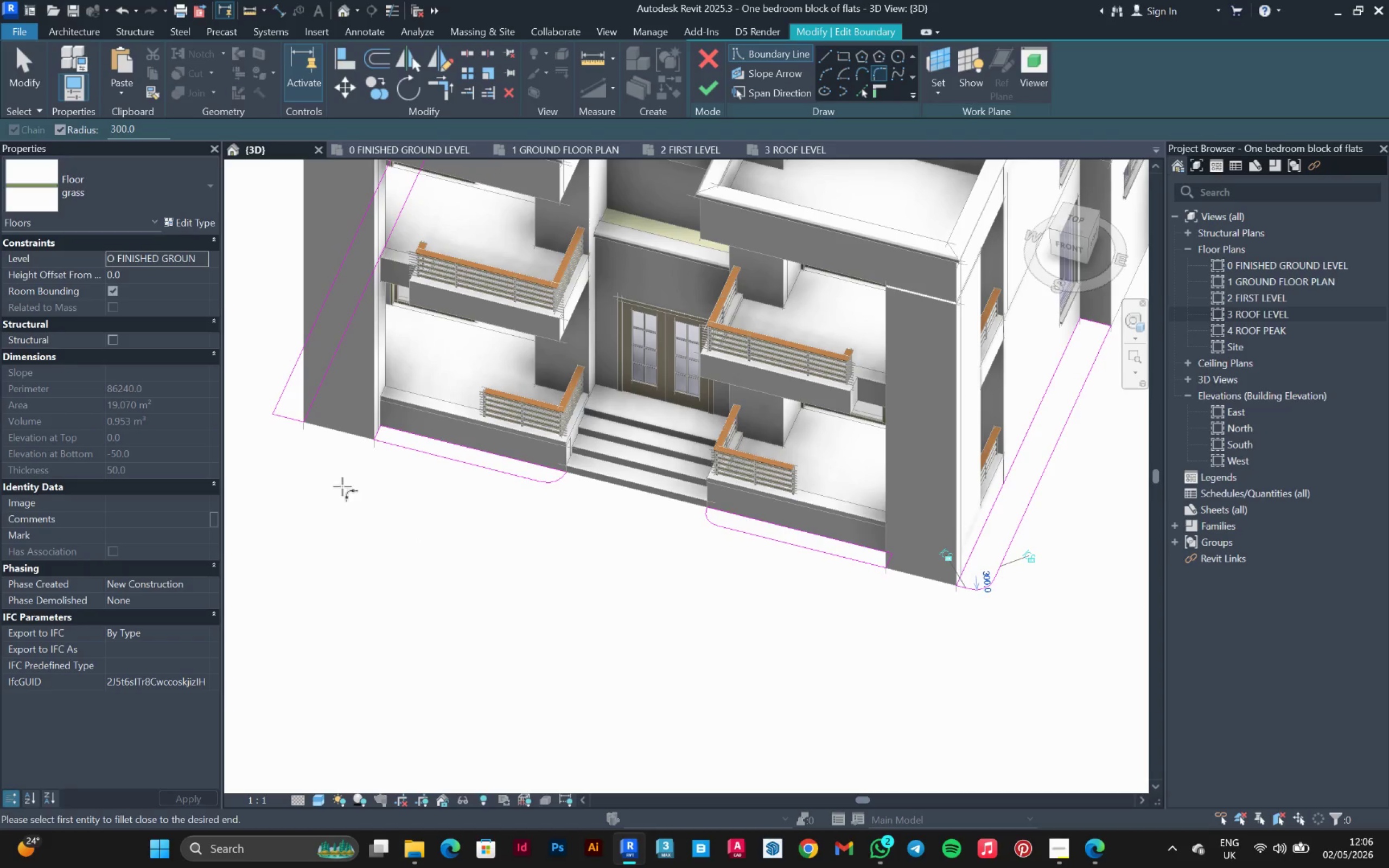 
scroll: coordinate [295, 432], scroll_direction: up, amount: 2.0
 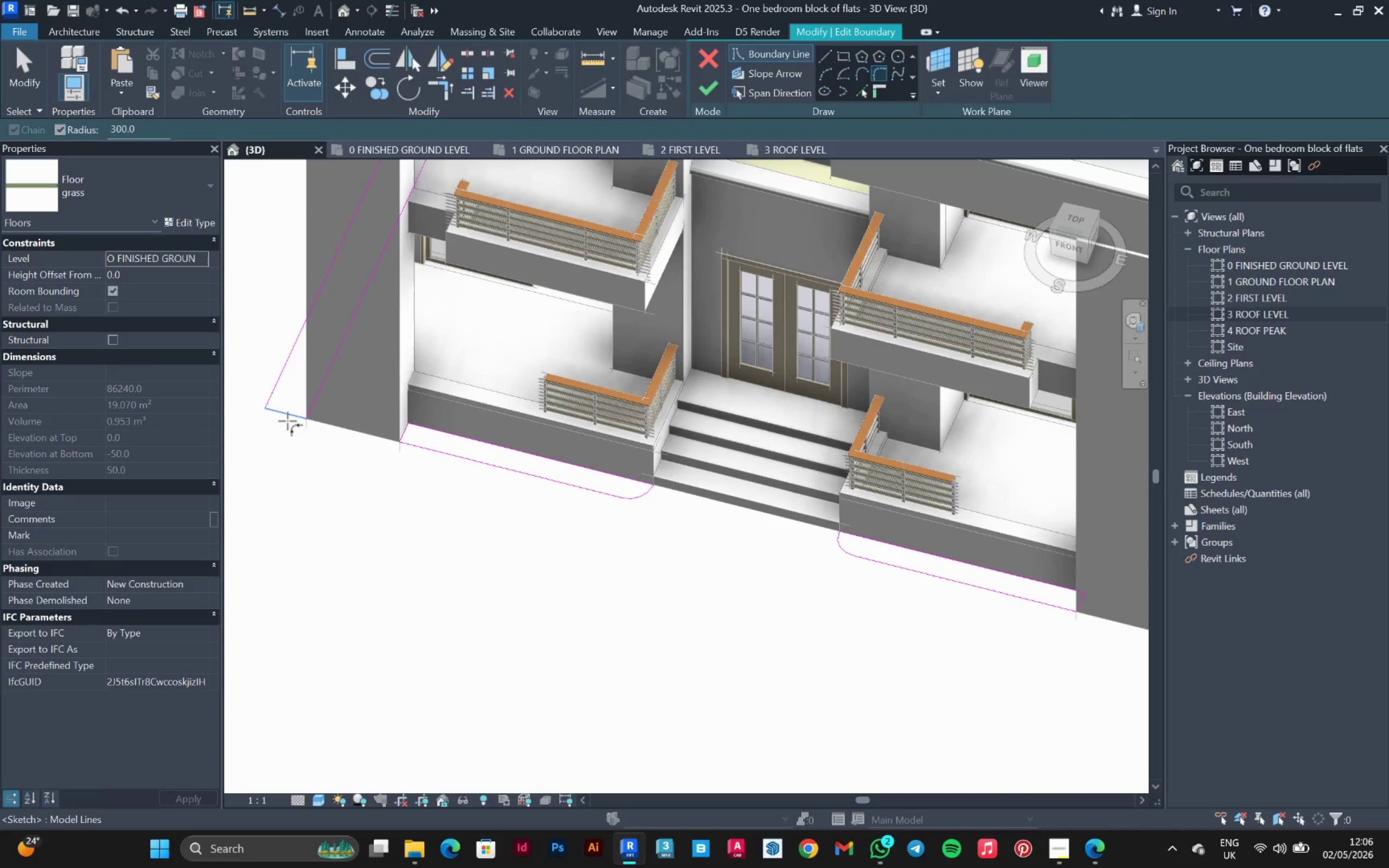 
left_click([288, 421])
 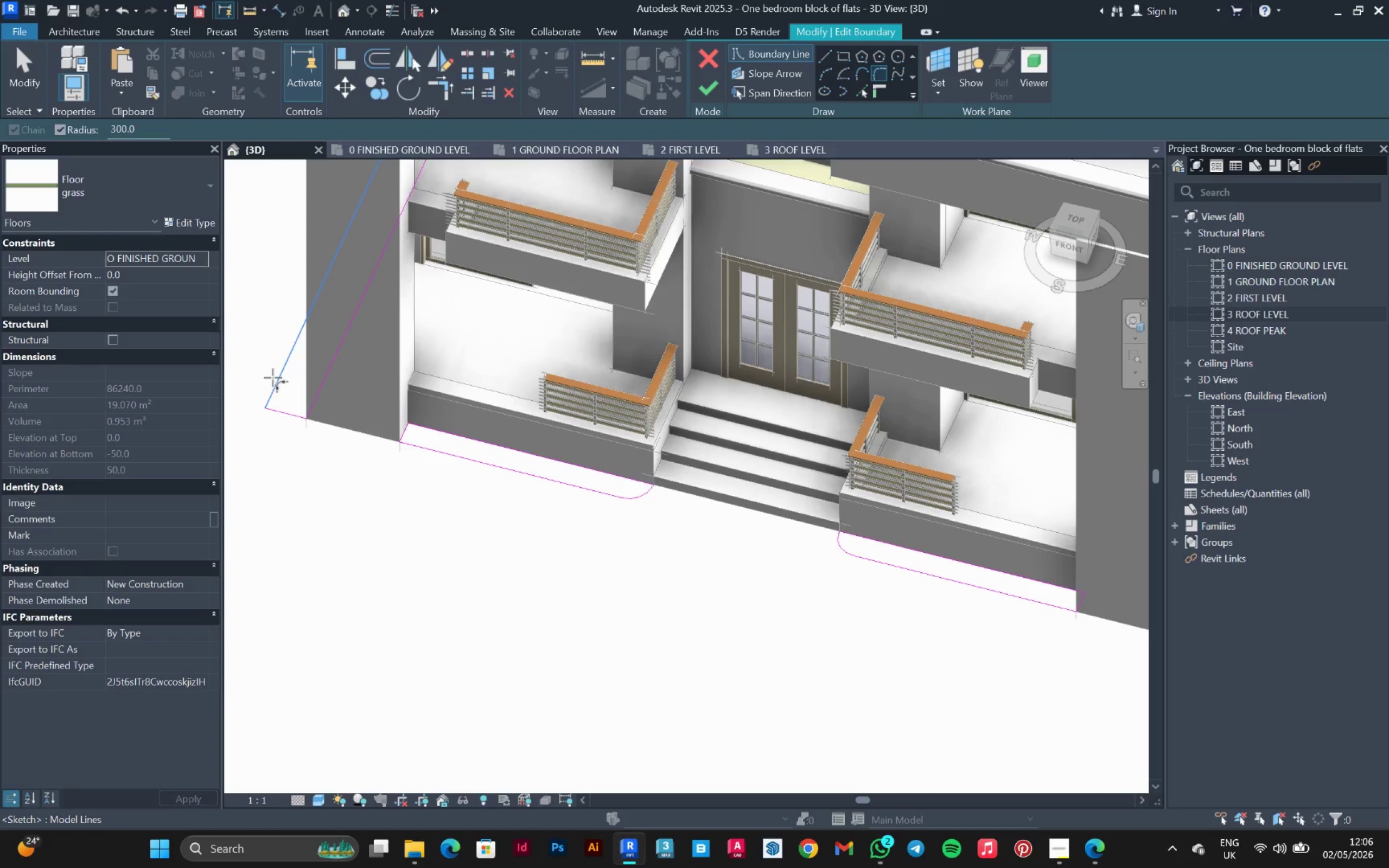 
left_click([274, 379])
 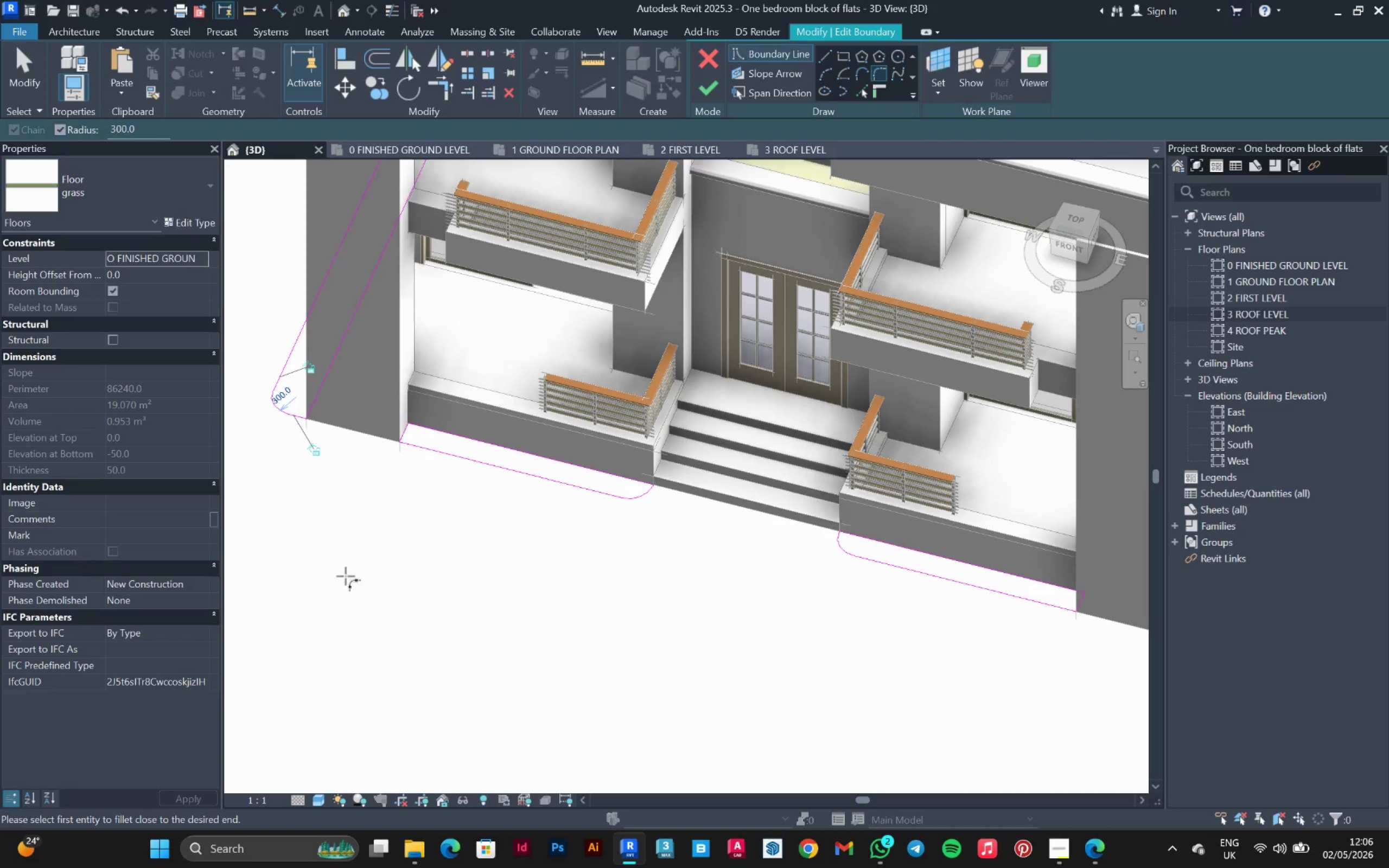 
hold_key(key=ShiftLeft, duration=0.41)
 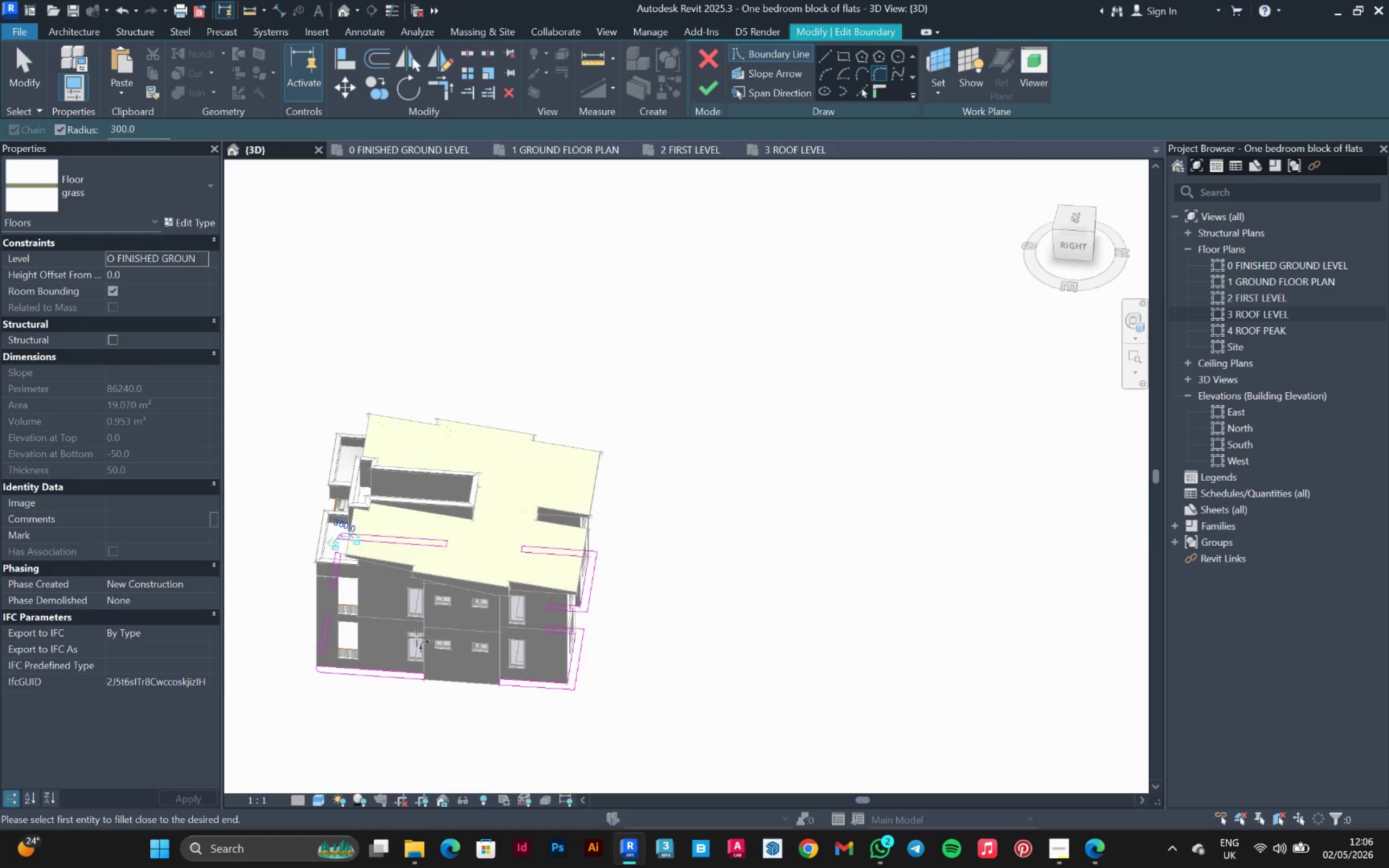 
scroll: coordinate [412, 567], scroll_direction: down, amount: 11.0
 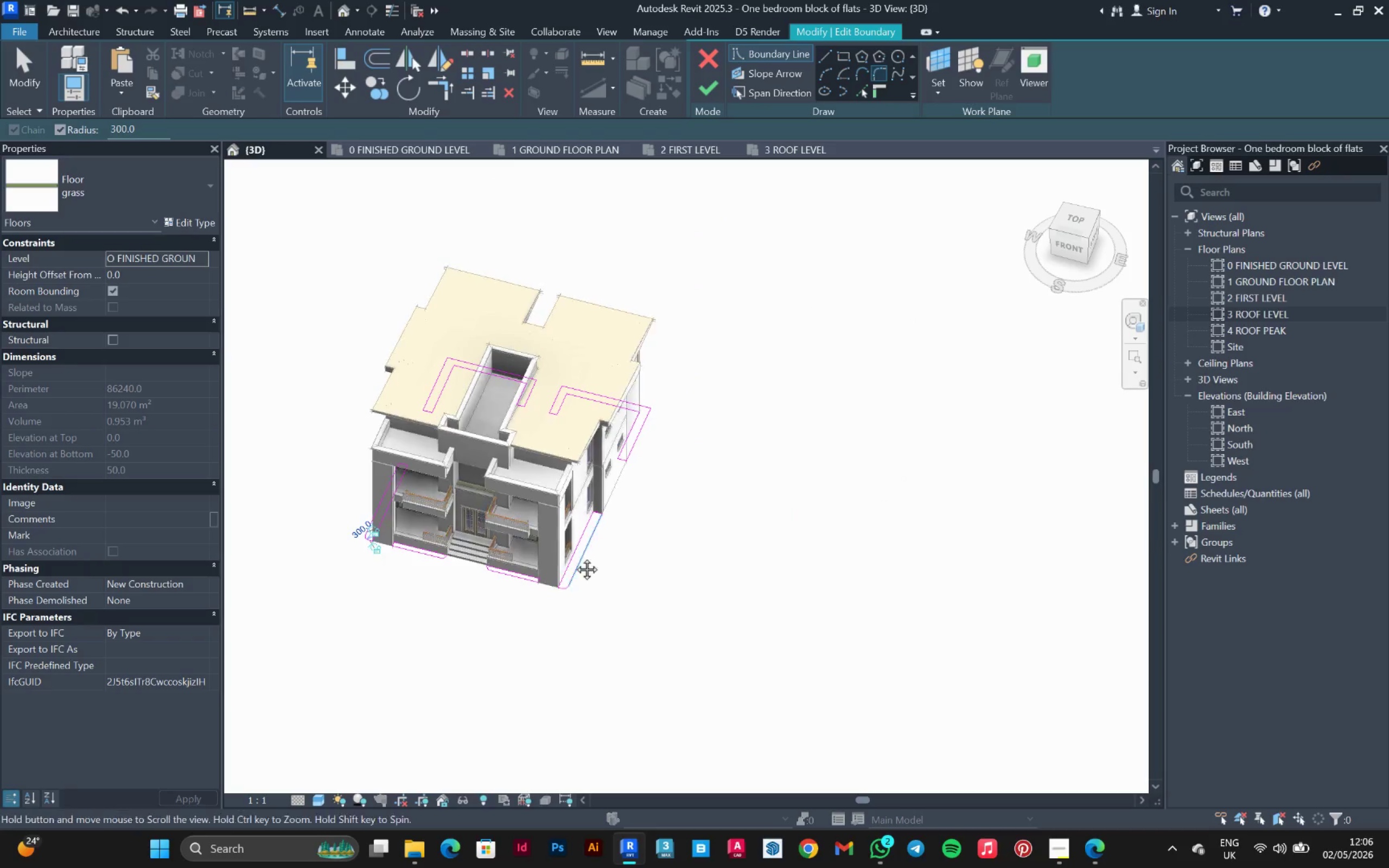 
scroll: coordinate [633, 705], scroll_direction: up, amount: 9.0
 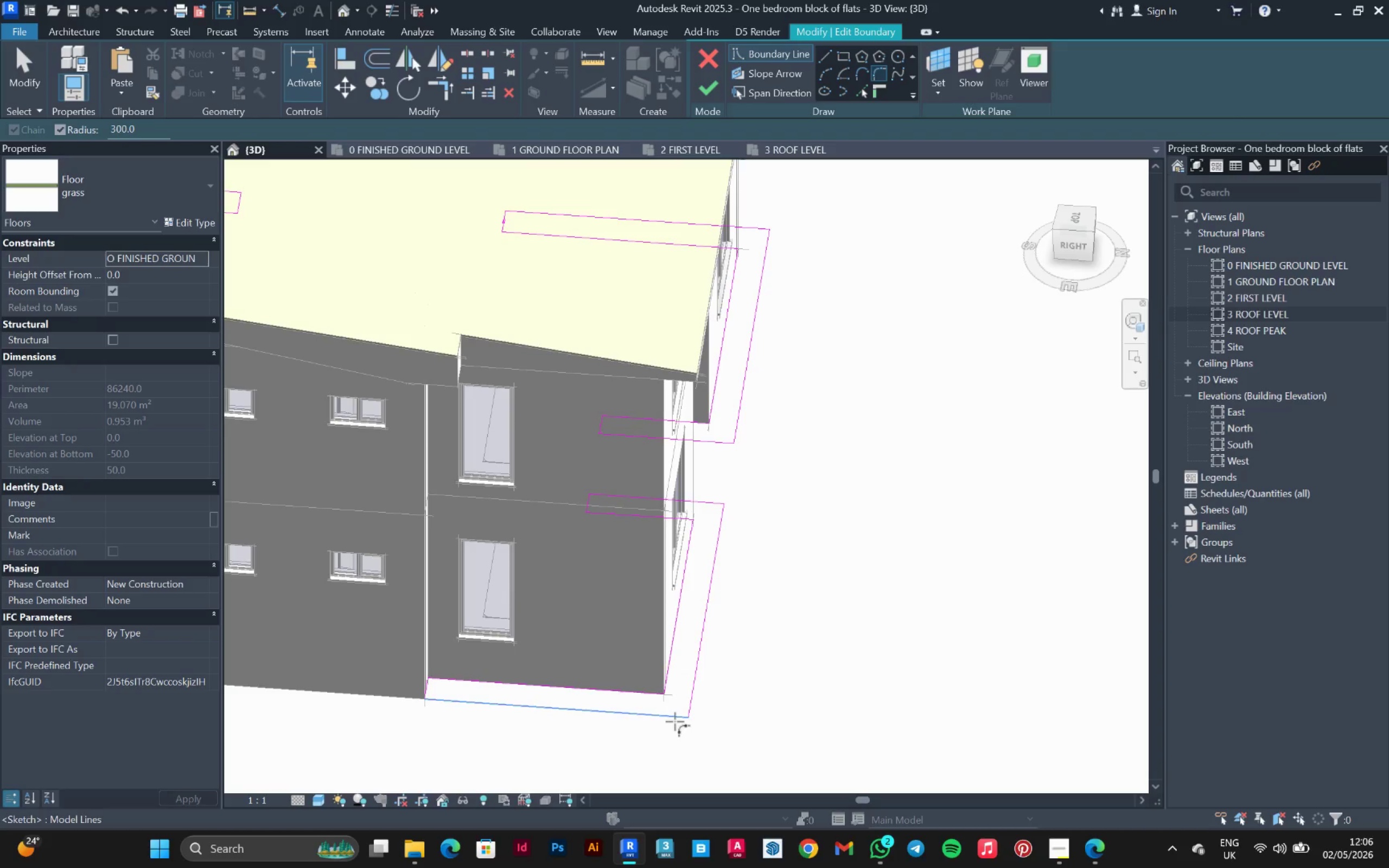 
left_click([674, 721])
 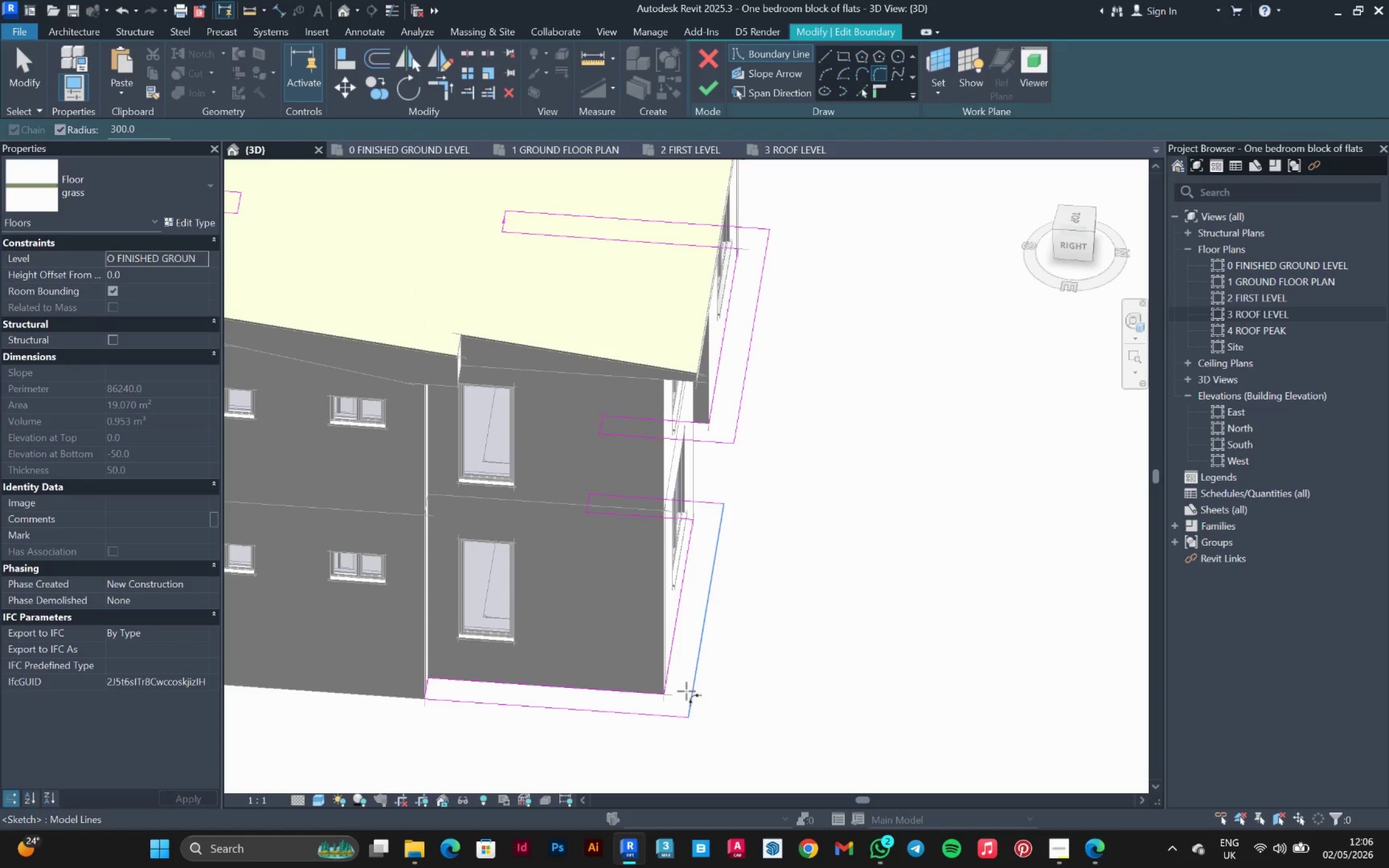 
left_click([687, 690])
 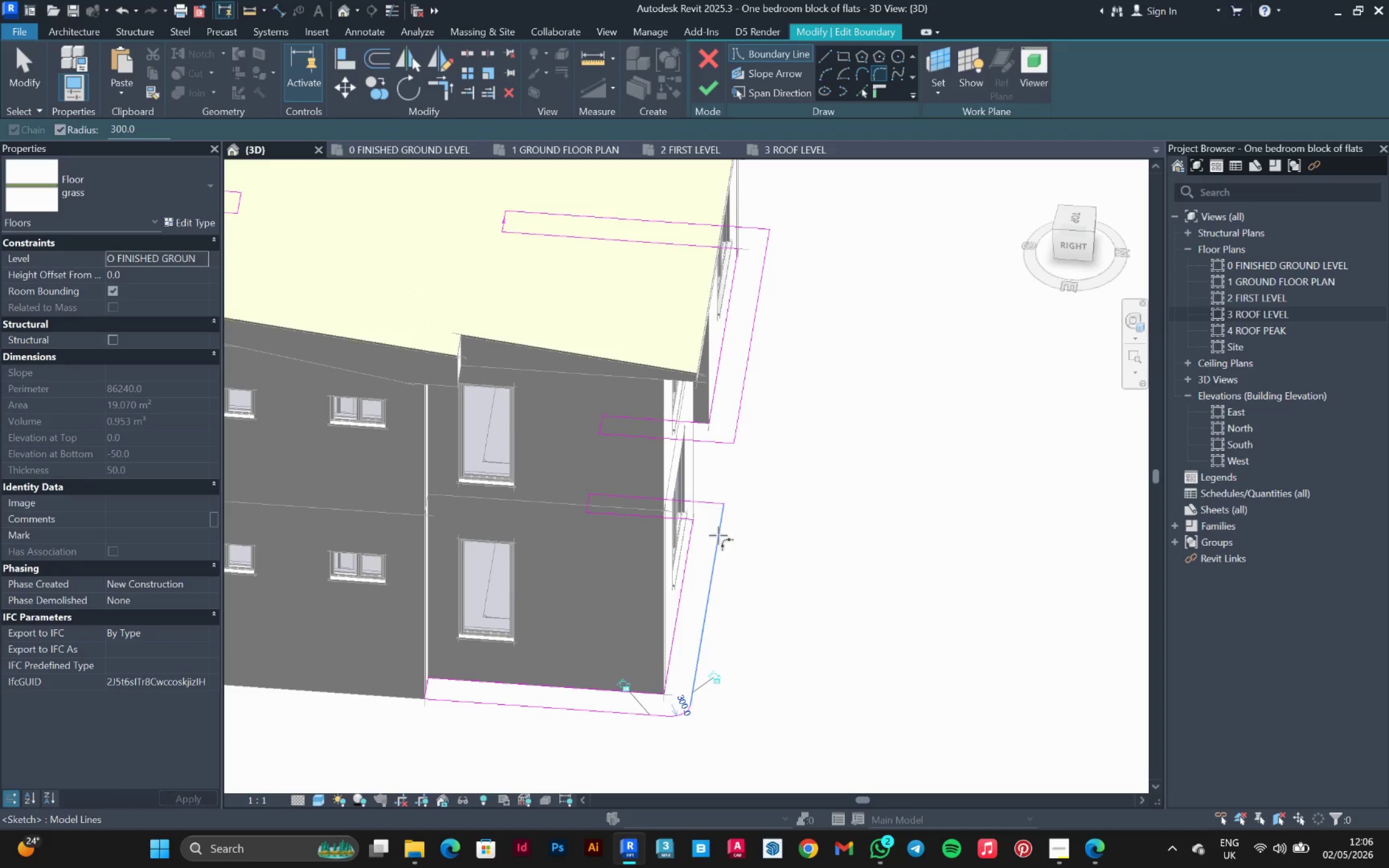 
left_click([718, 535])
 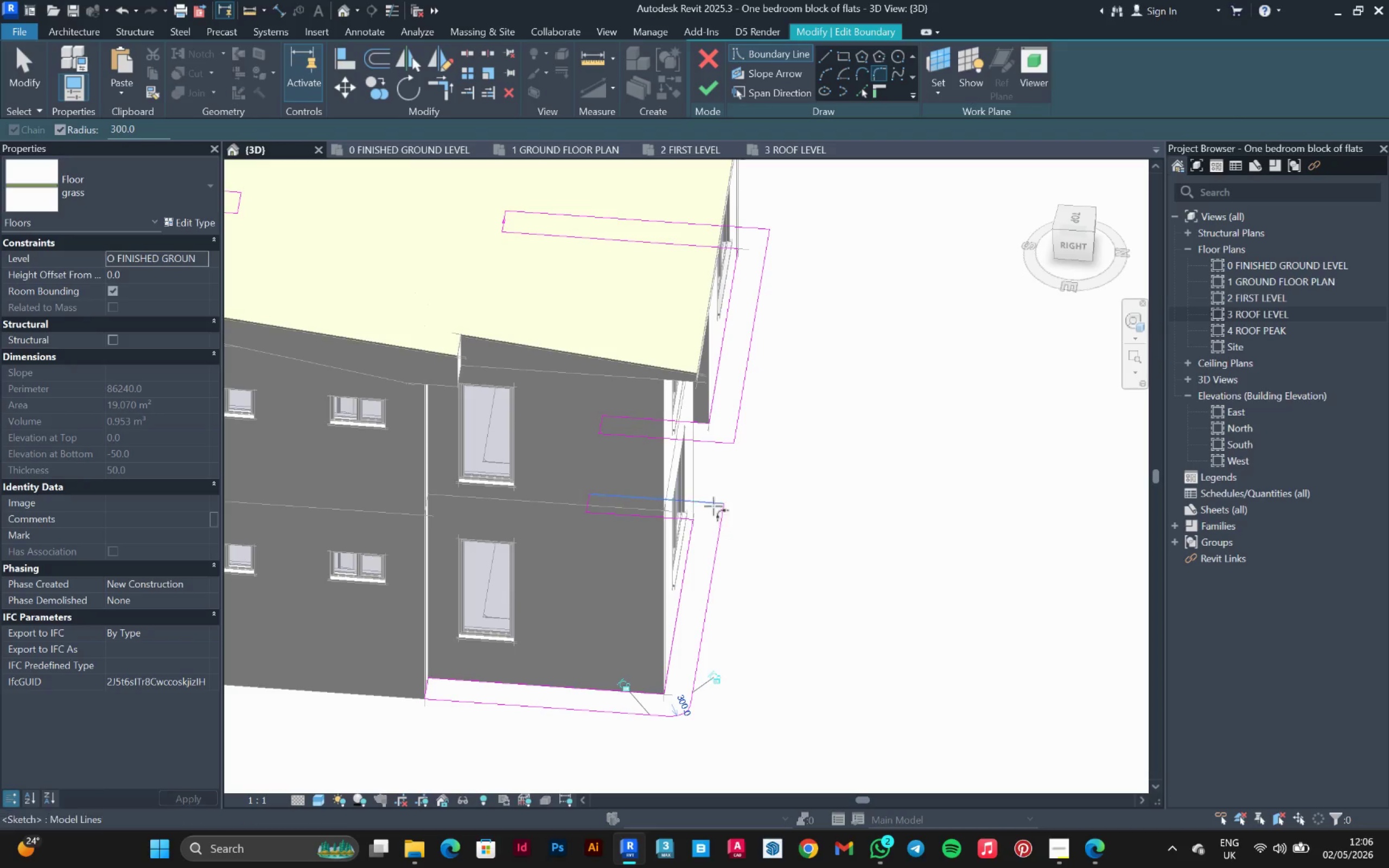 
left_click([712, 505])
 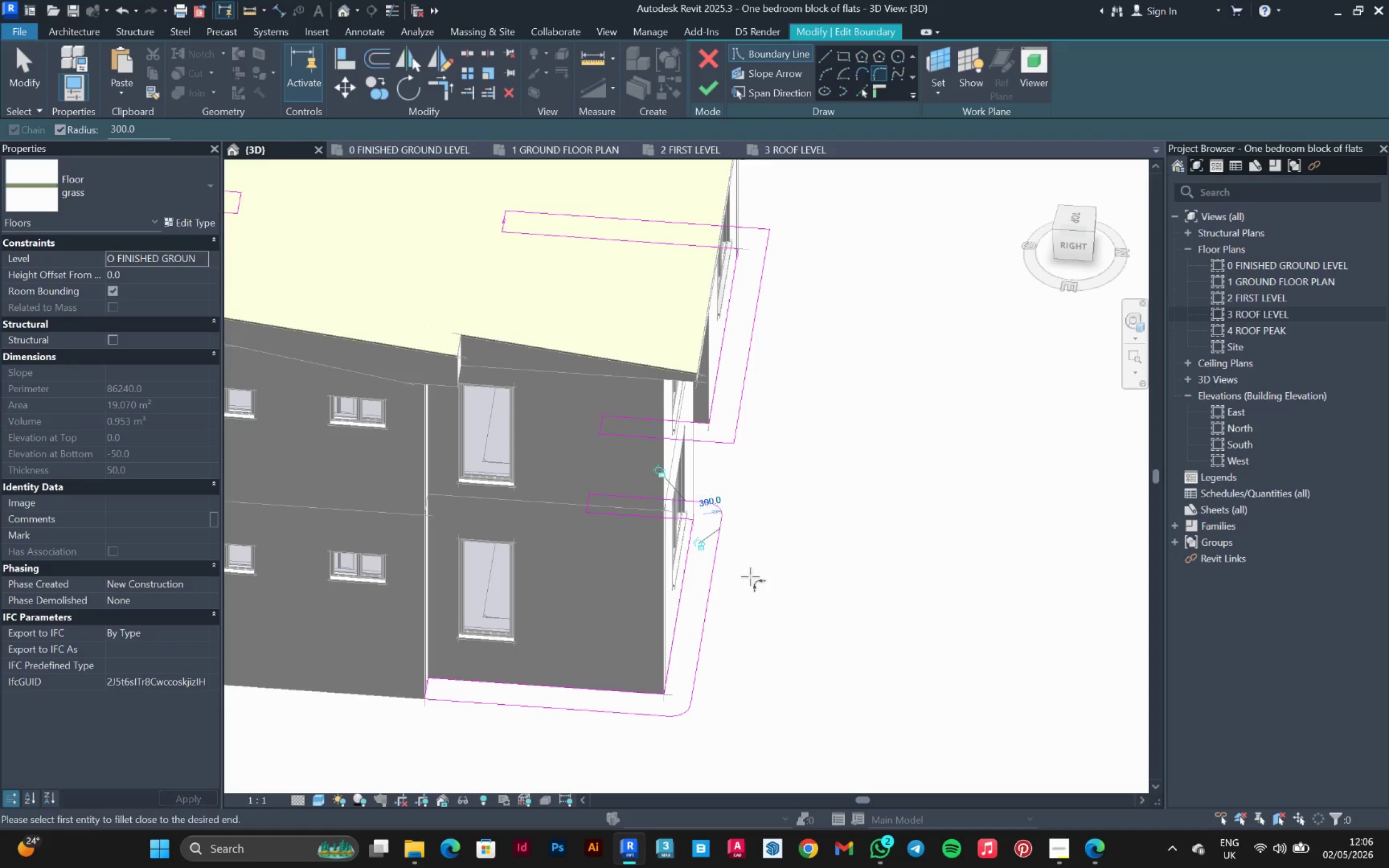 
hold_key(key=ShiftLeft, duration=0.69)
 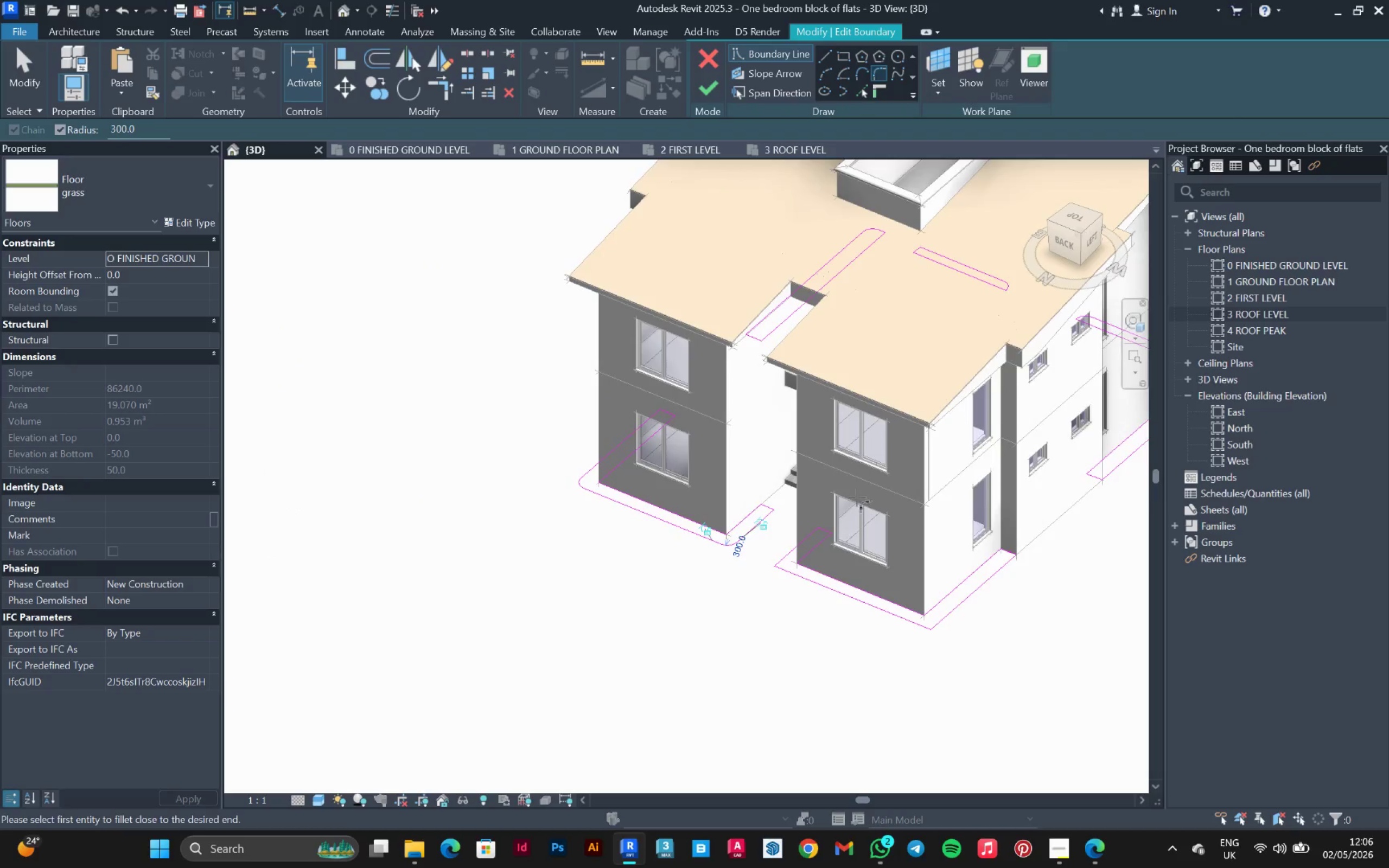 
scroll: coordinate [750, 596], scroll_direction: down, amount: 4.0
 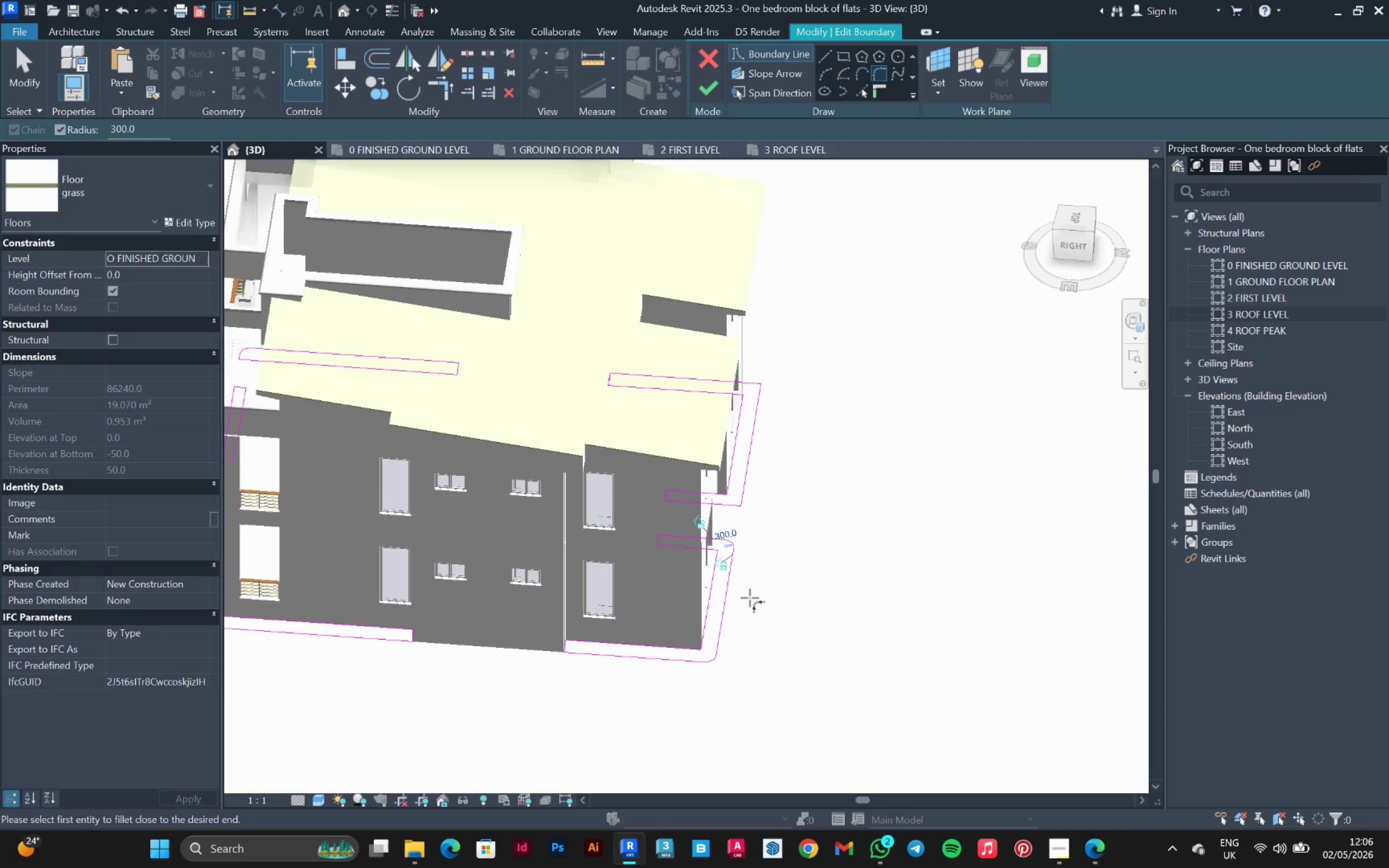 
scroll: coordinate [671, 561], scroll_direction: up, amount: 6.0
 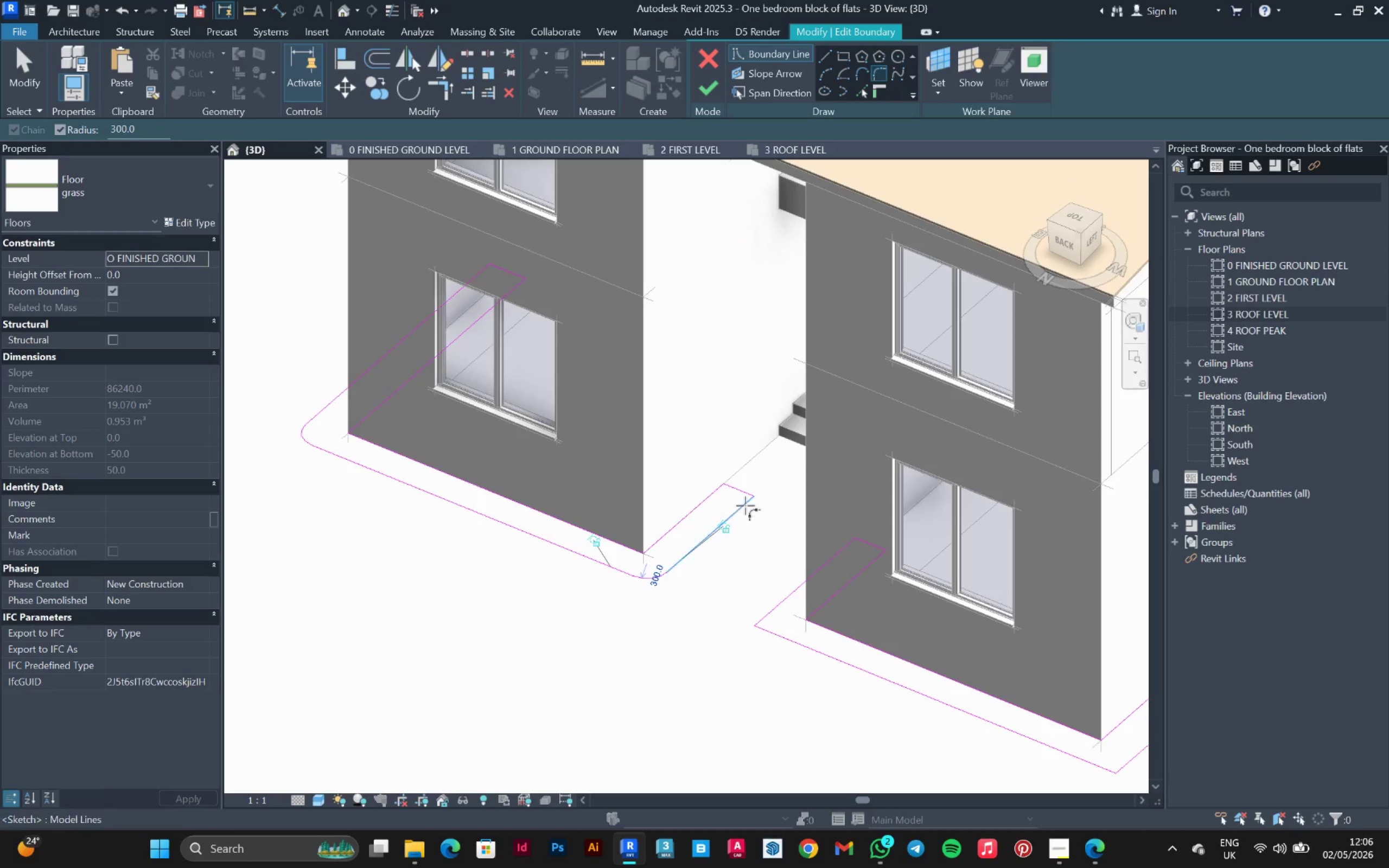 
left_click([746, 506])
 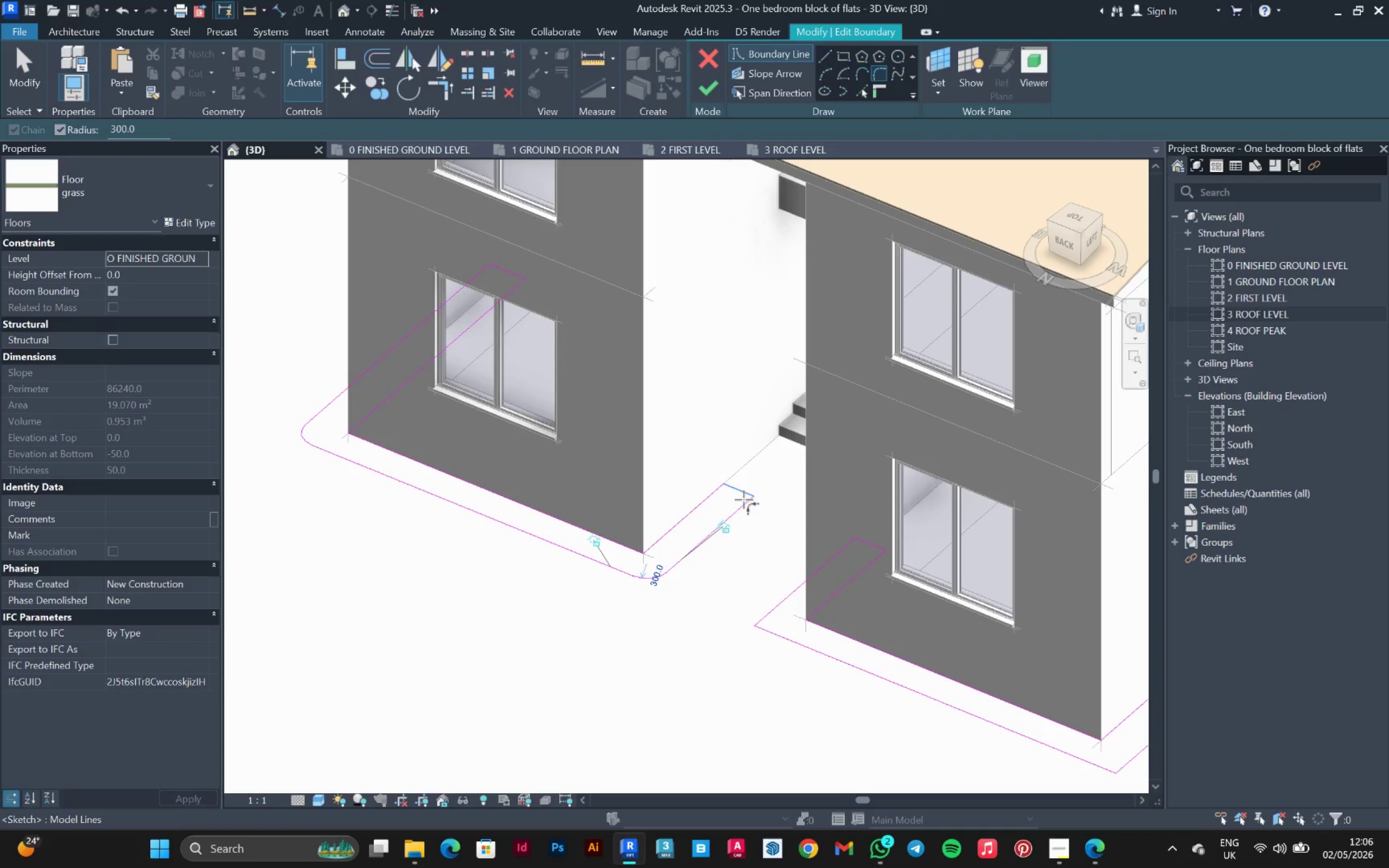 
left_click([744, 500])
 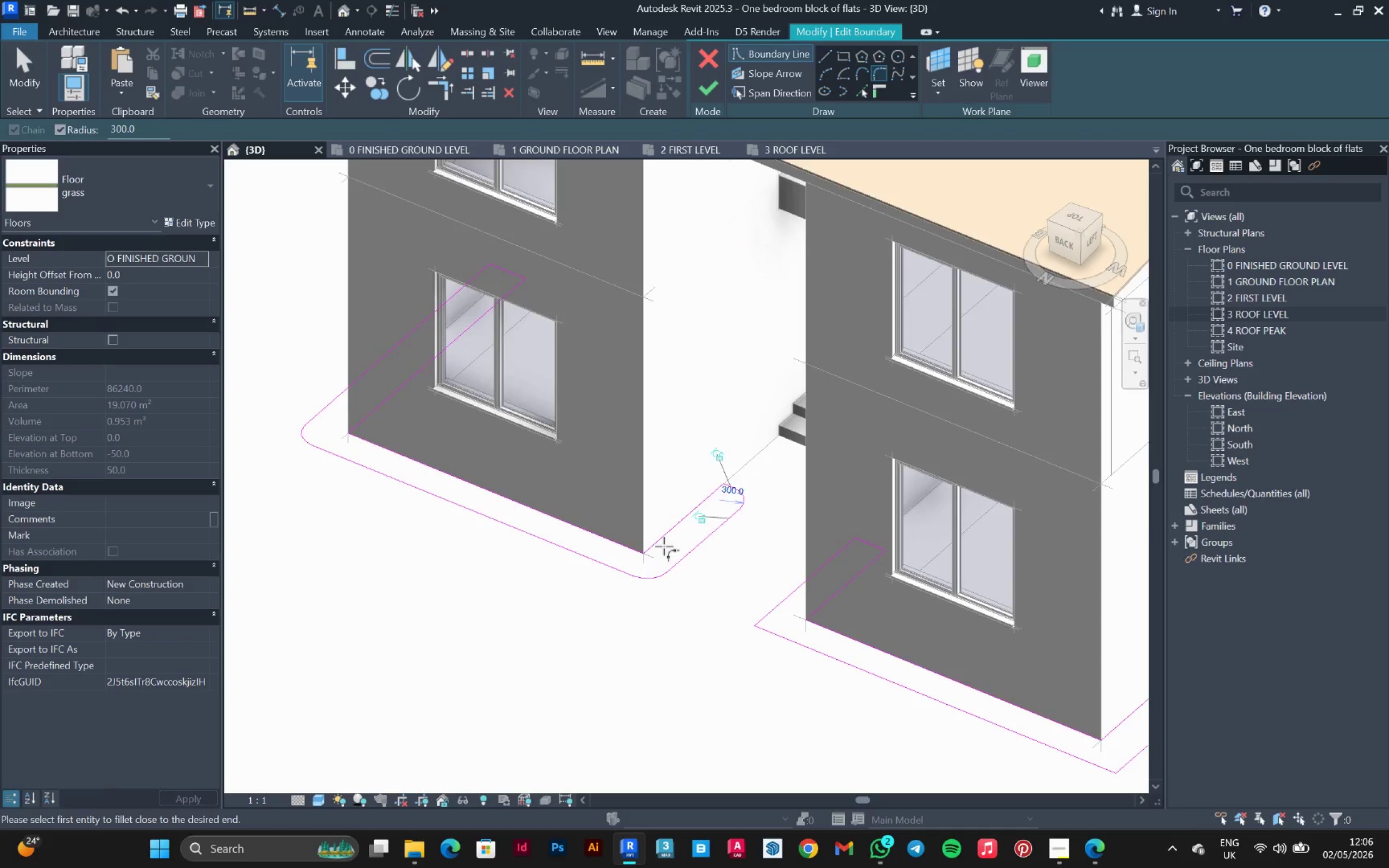 
hold_key(key=ShiftLeft, duration=0.56)
 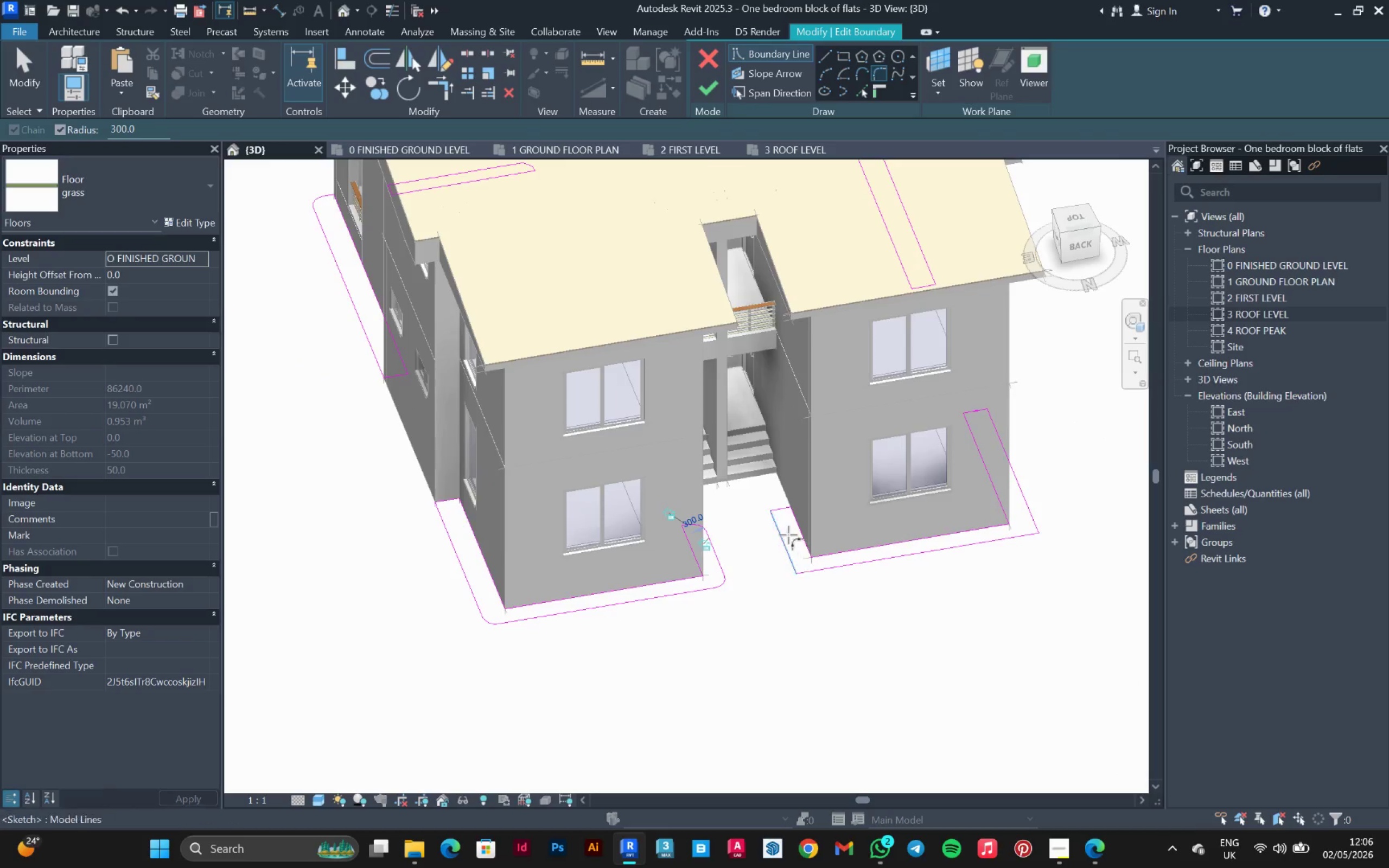 
scroll: coordinate [644, 571], scroll_direction: down, amount: 4.0
 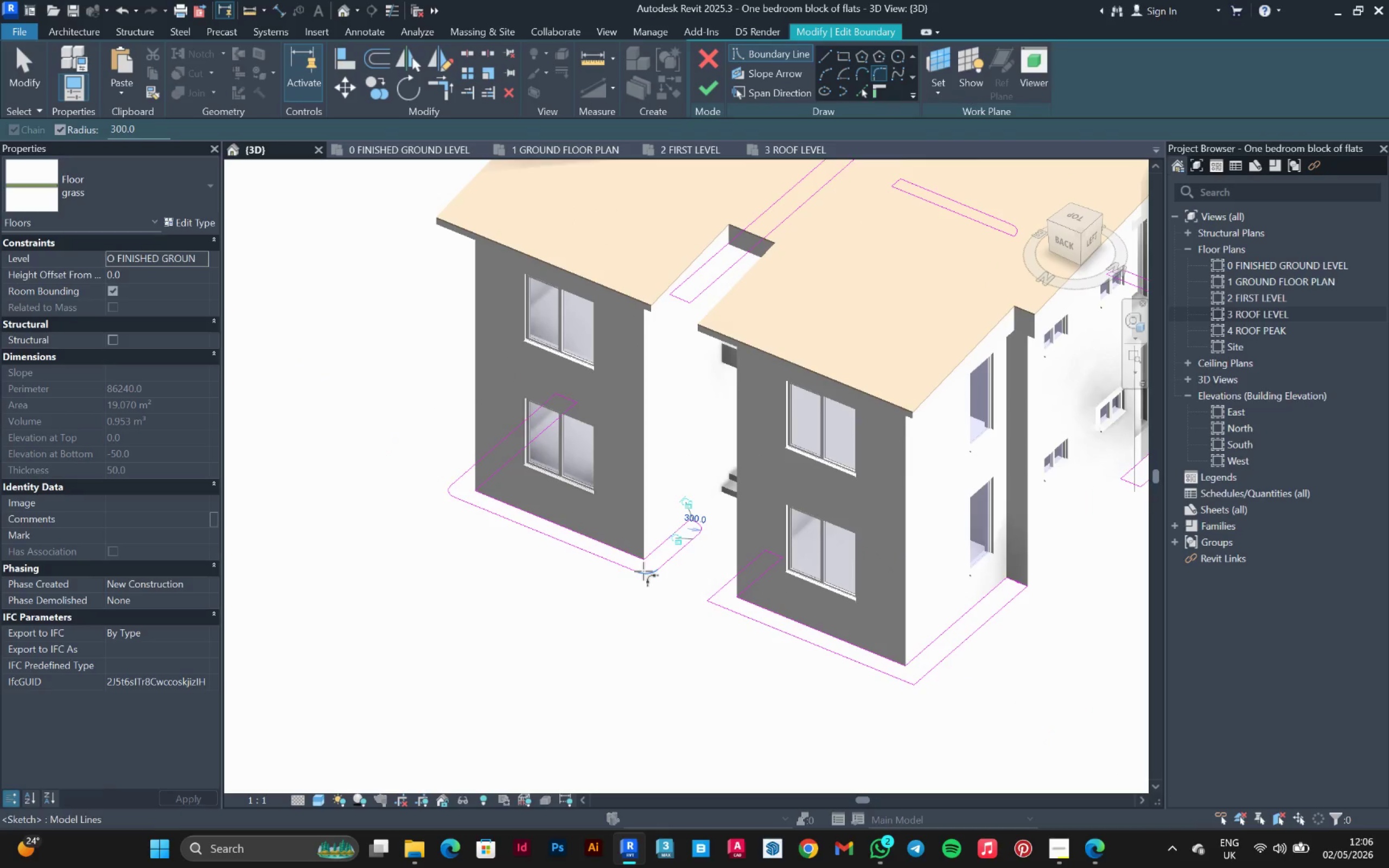 
left_click([780, 530])
 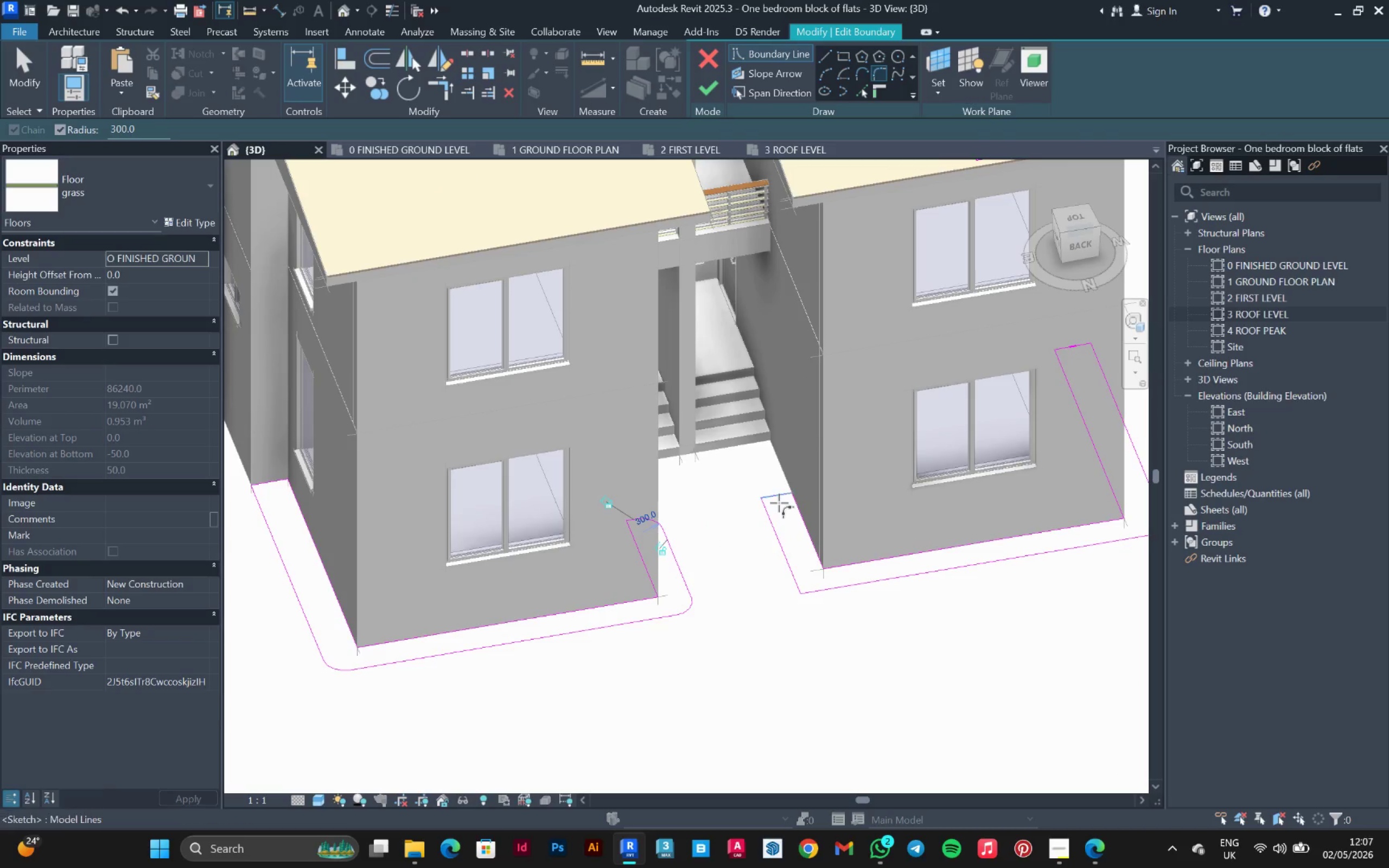 
scroll: coordinate [788, 535], scroll_direction: up, amount: 3.0
 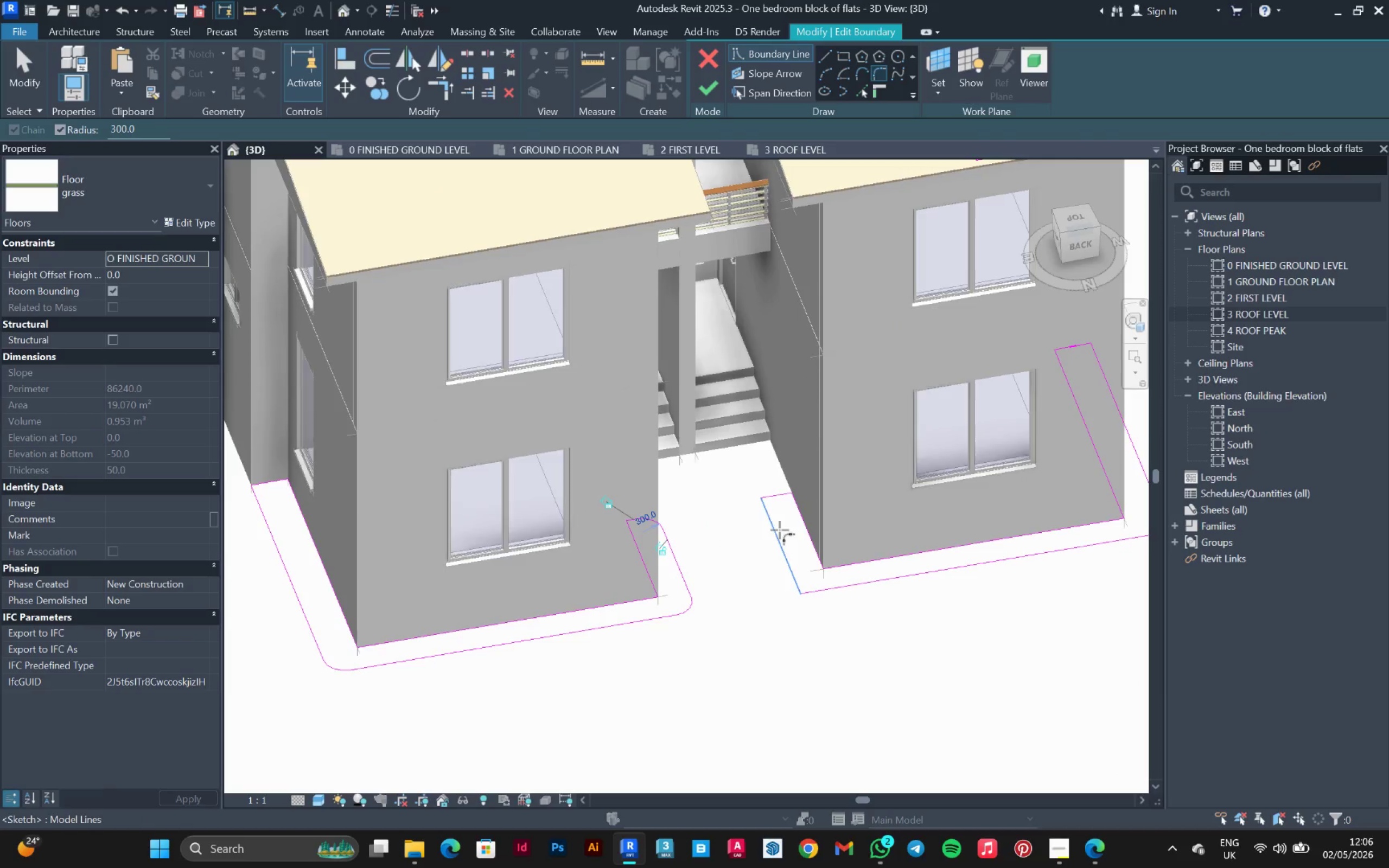 
left_click([779, 503])
 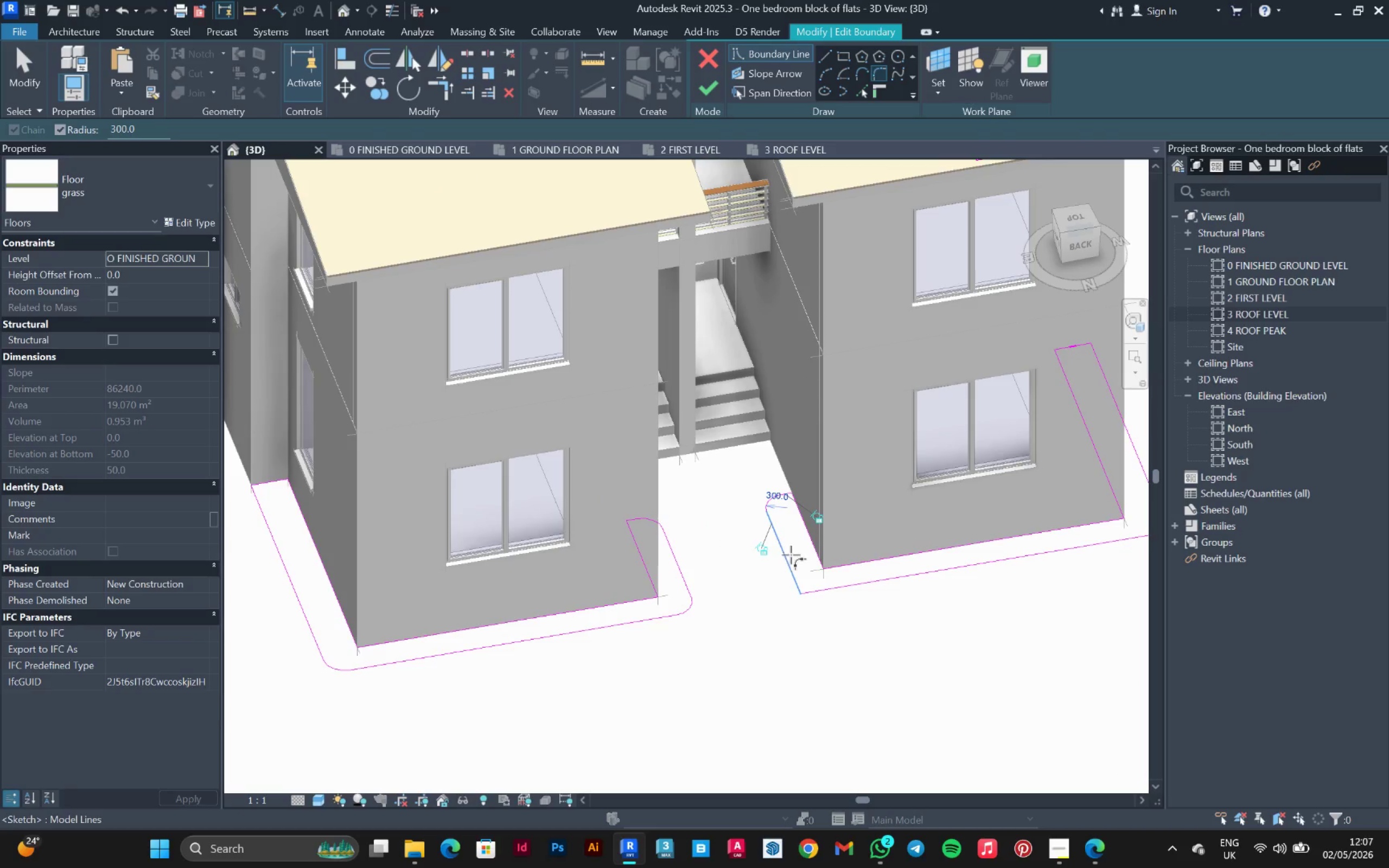 
left_click([790, 558])
 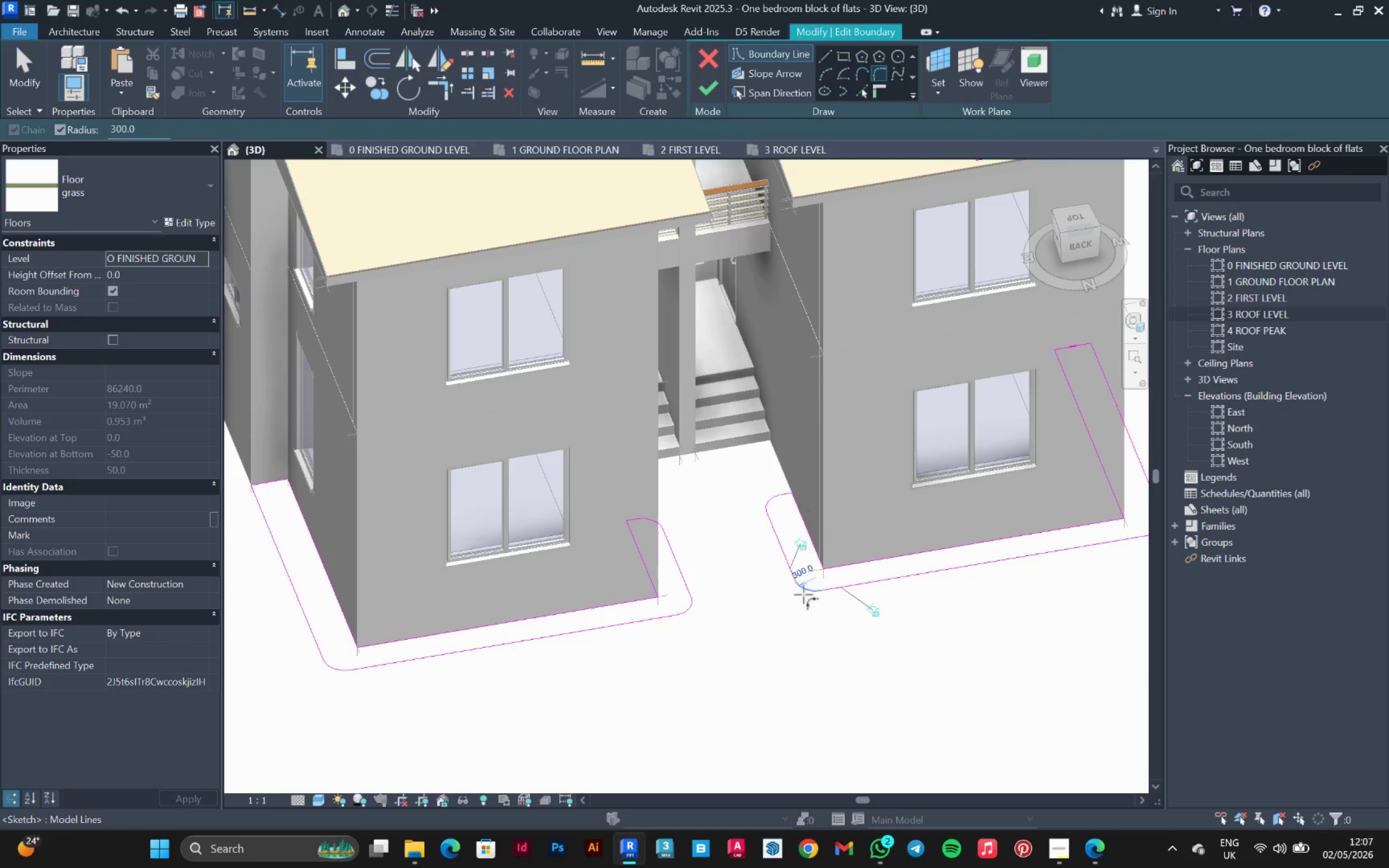 
scroll: coordinate [639, 626], scroll_direction: down, amount: 3.0
 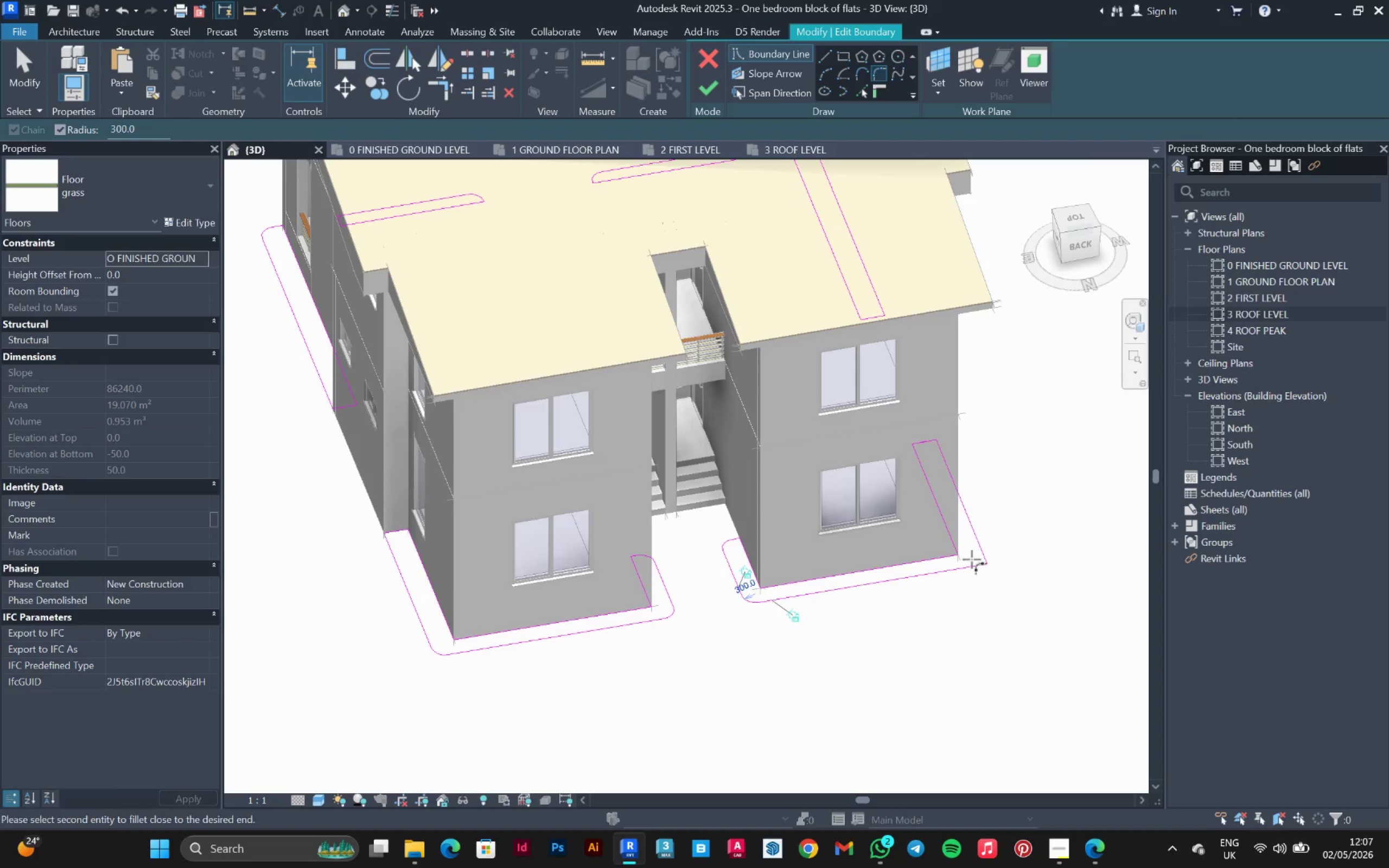 
left_click([980, 553])
 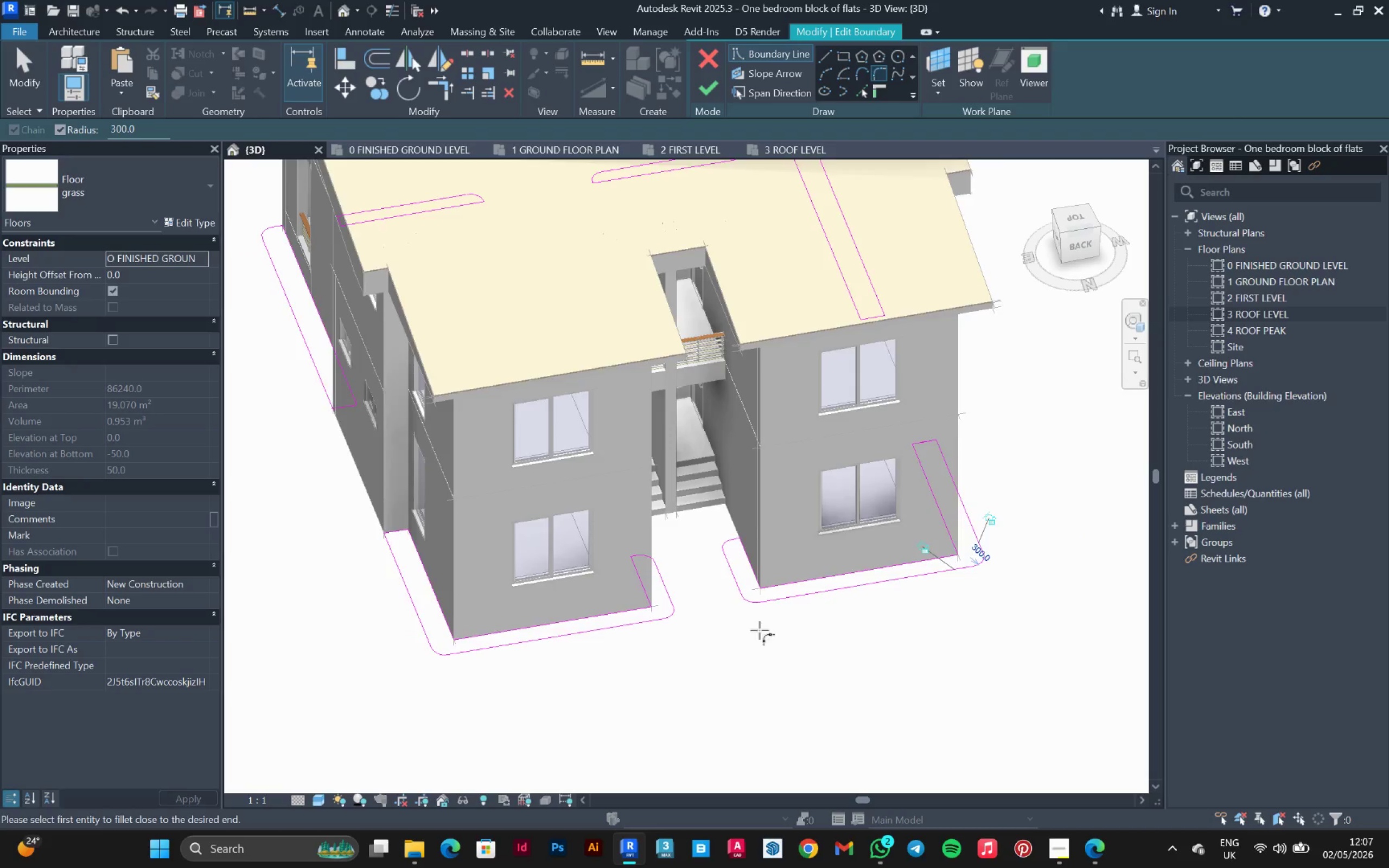 
hold_key(key=ShiftLeft, duration=0.64)
 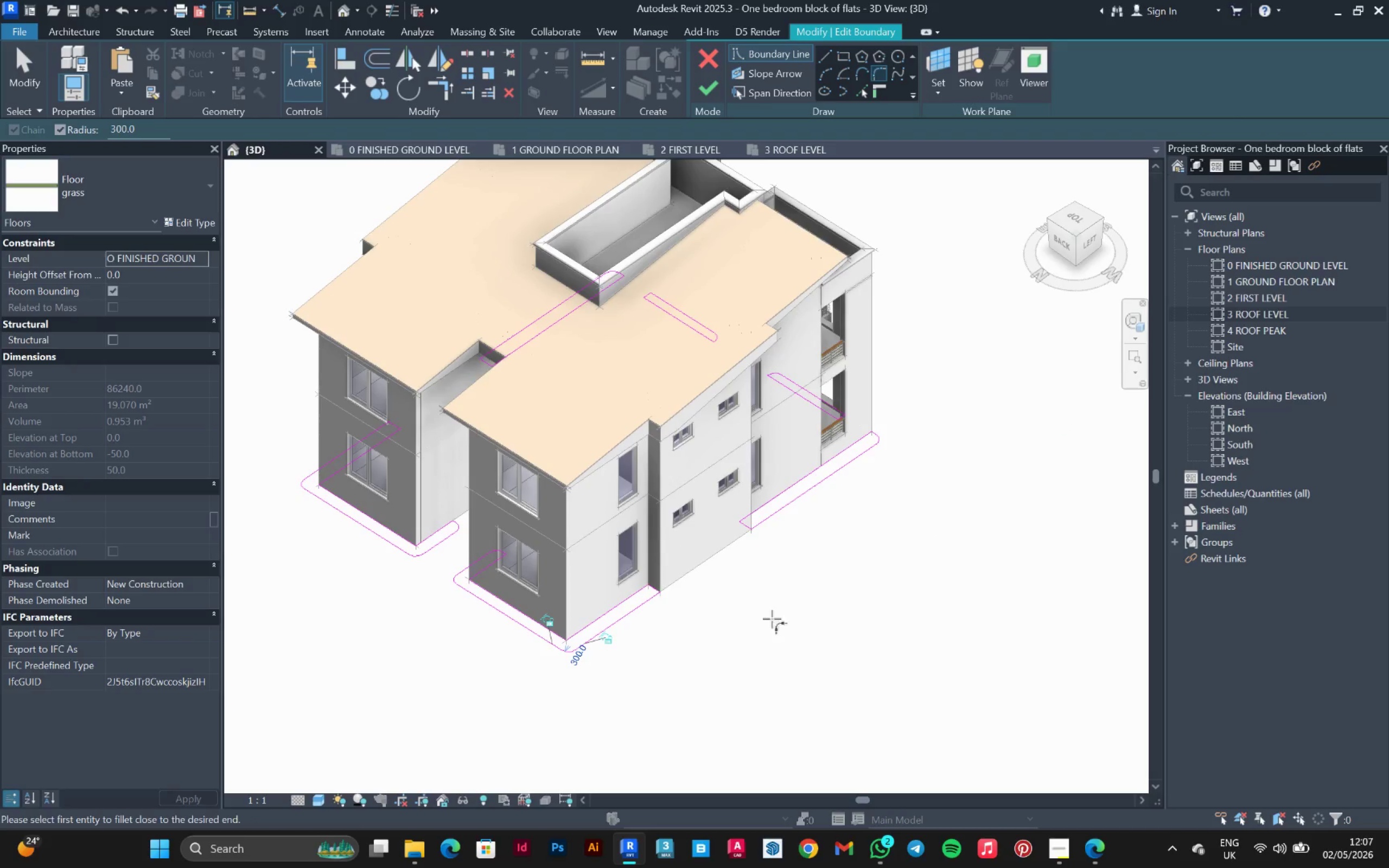 
scroll: coordinate [747, 635], scroll_direction: down, amount: 3.0
 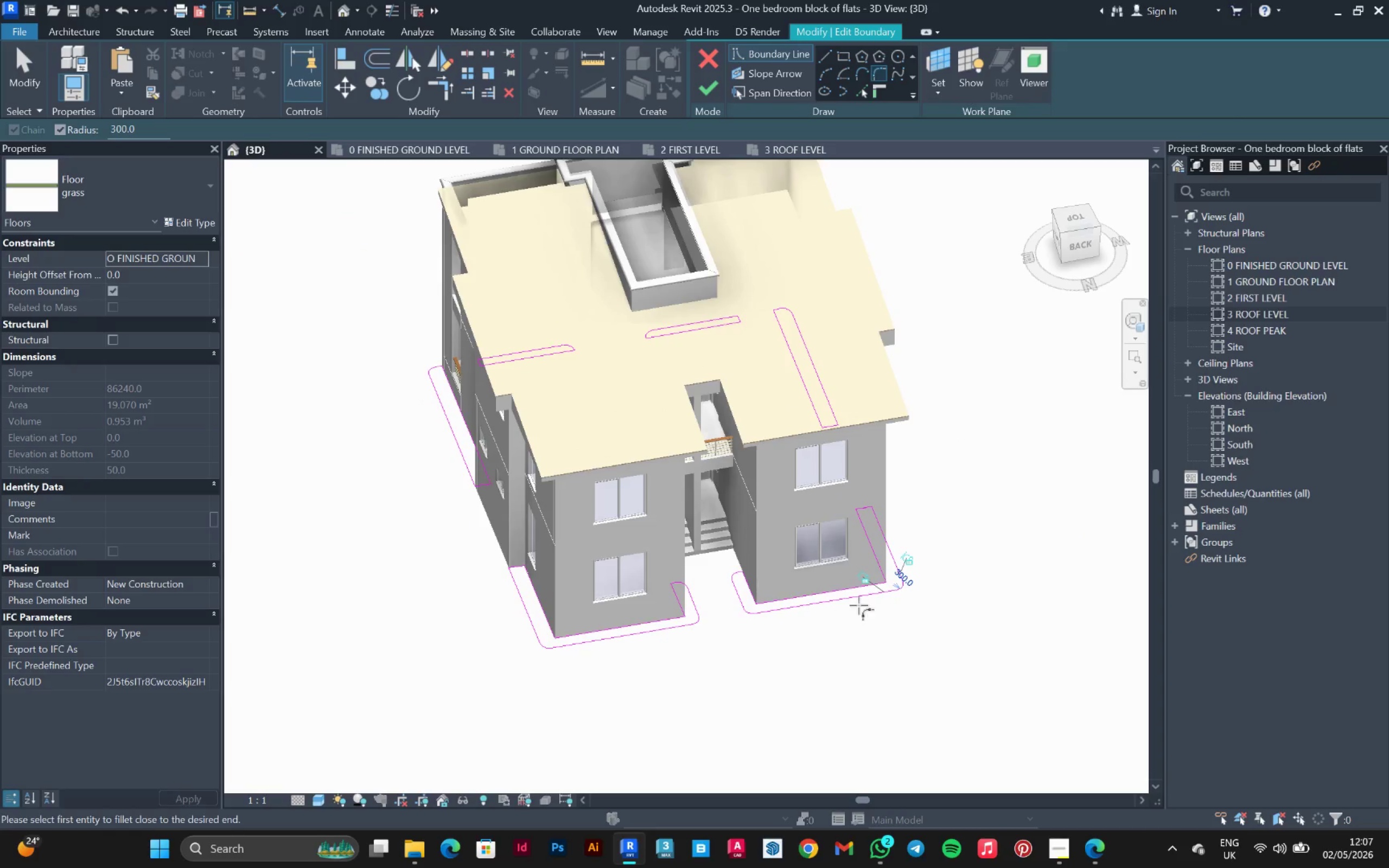 
hold_key(key=ShiftLeft, duration=0.42)
 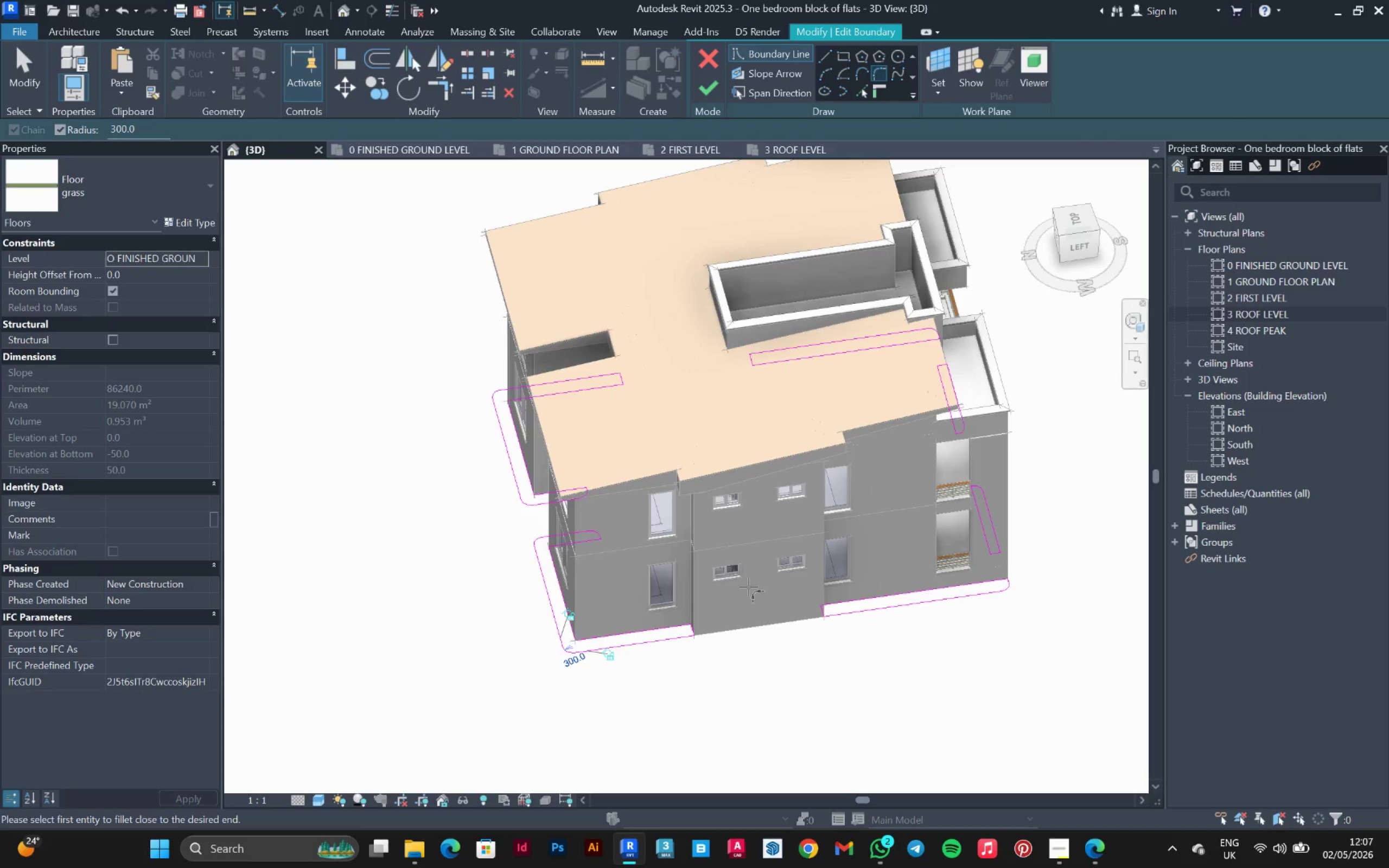 
key(Escape)
 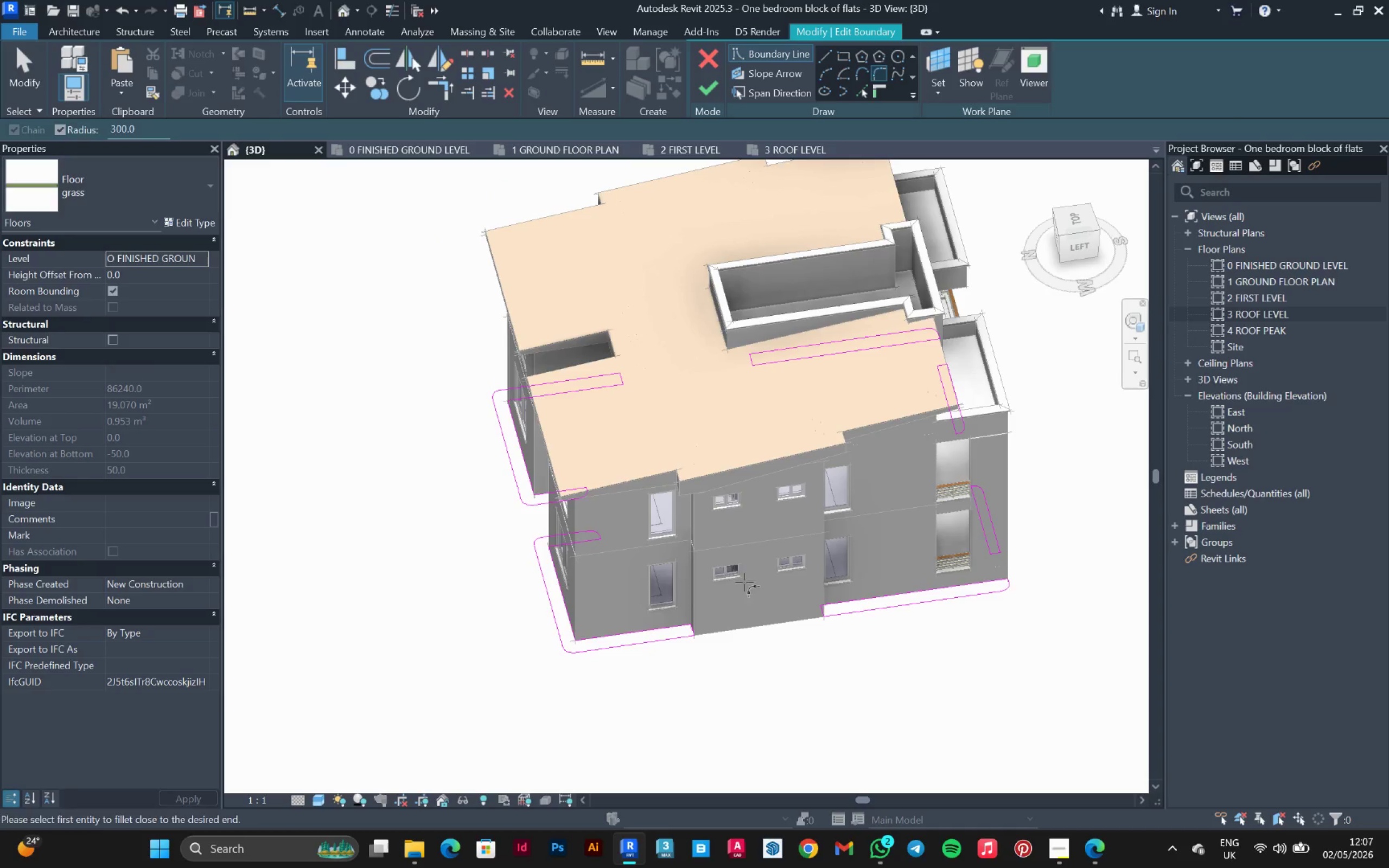 
key(Escape)
 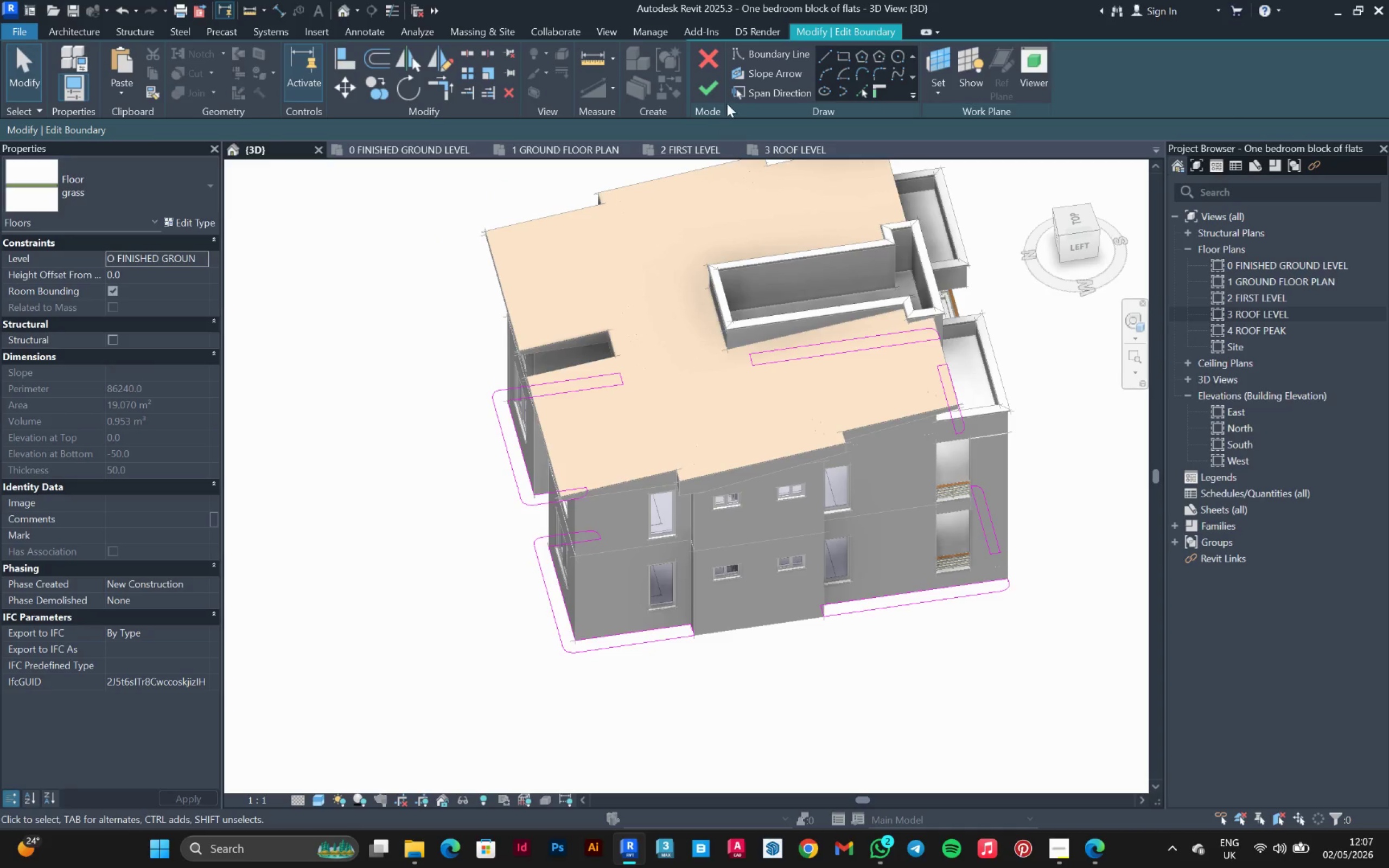 
left_click([713, 91])
 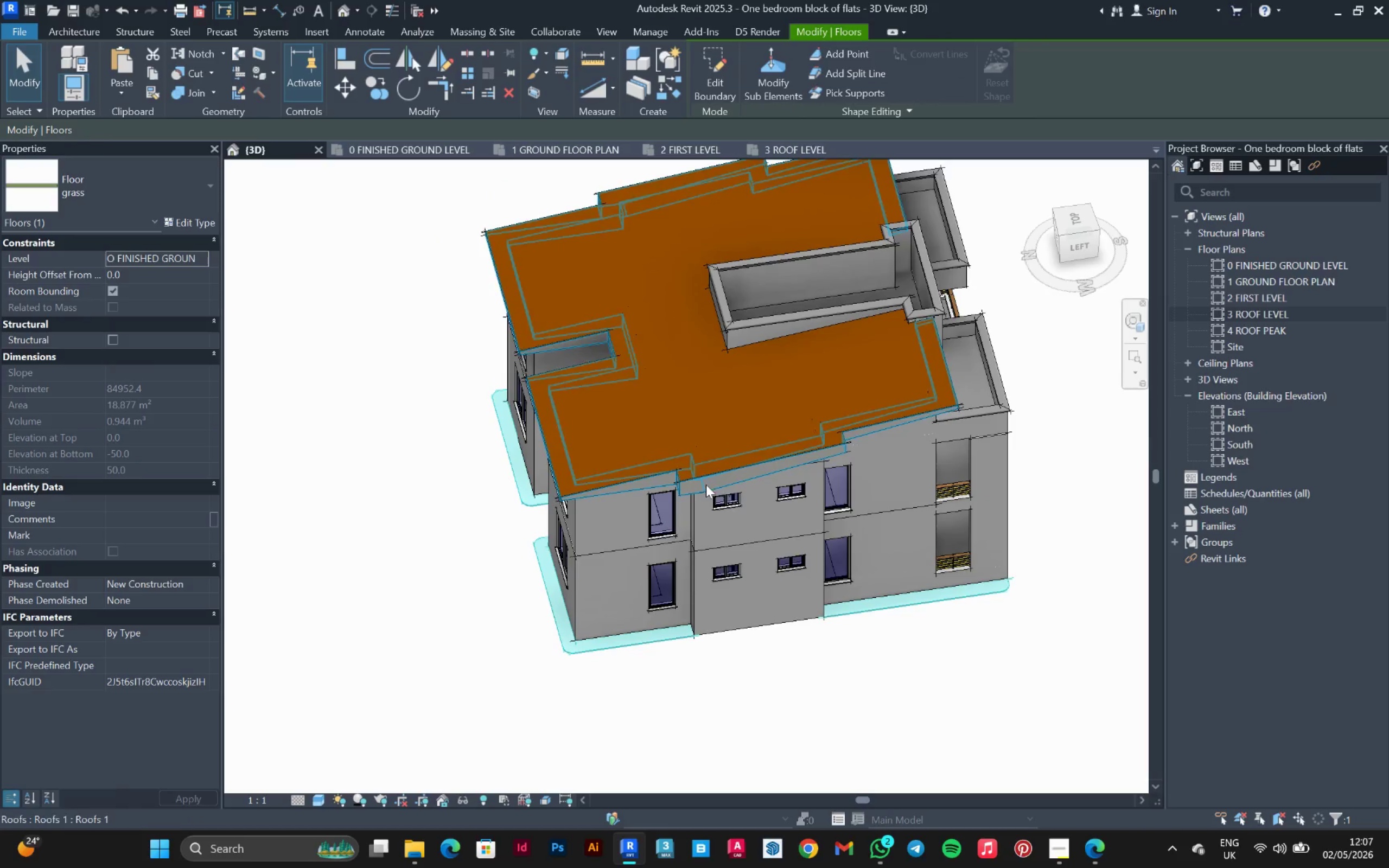 
scroll: coordinate [807, 709], scroll_direction: down, amount: 2.0
 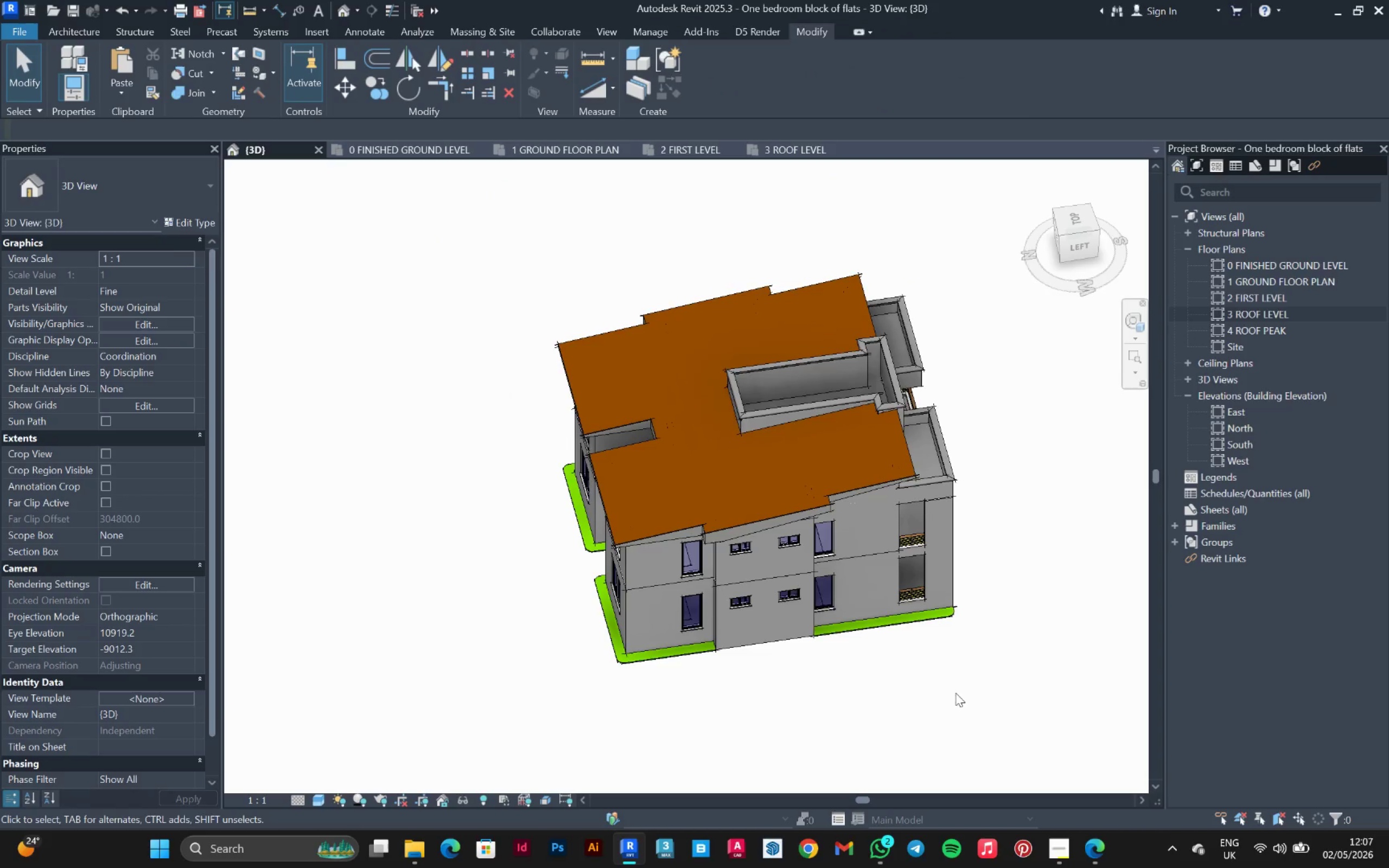 
hold_key(key=ShiftLeft, duration=1.25)
 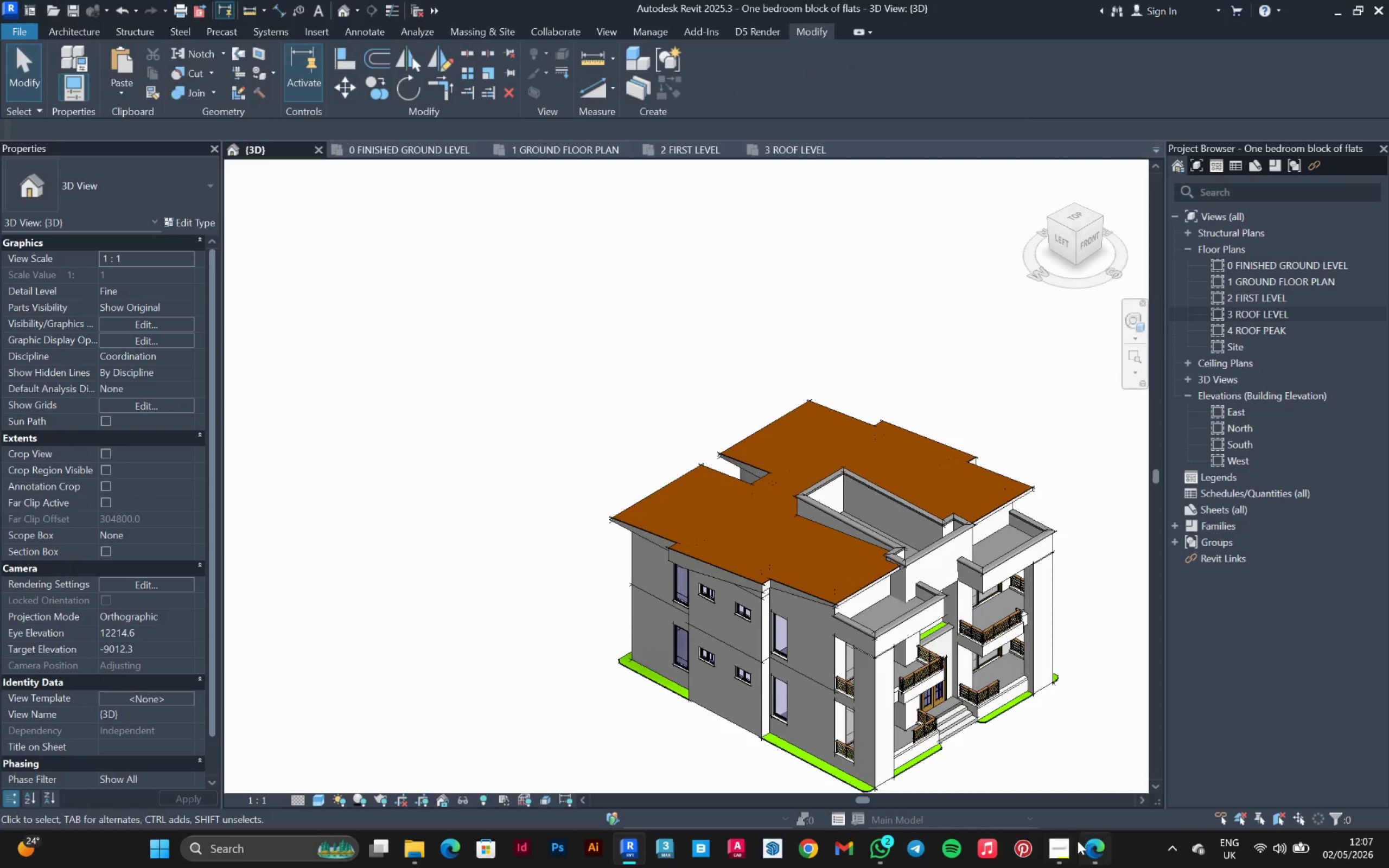 
left_click([1061, 845])